 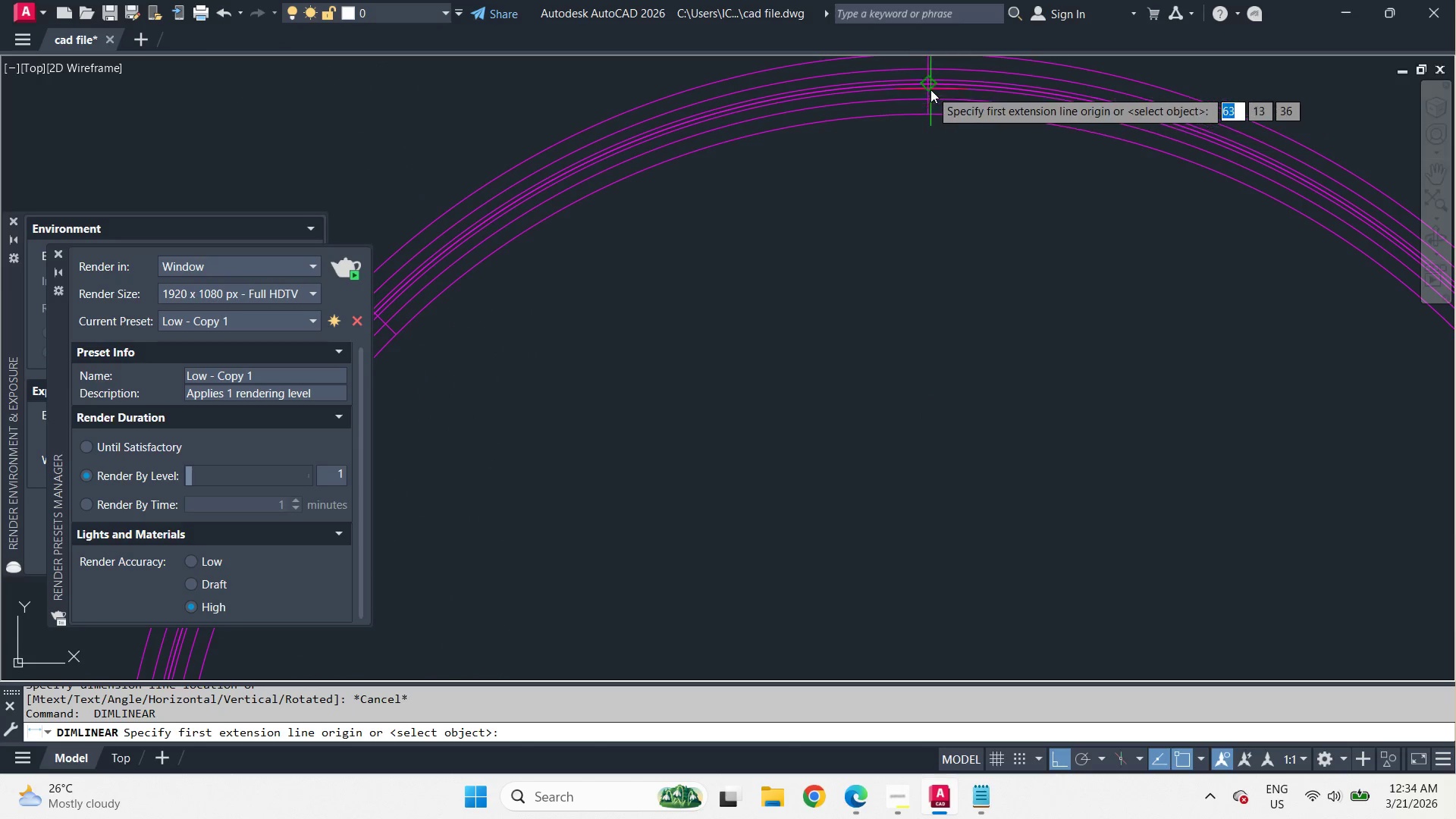 
left_click_drag(start_coordinate=[930, 86], to_coordinate=[934, 117])
 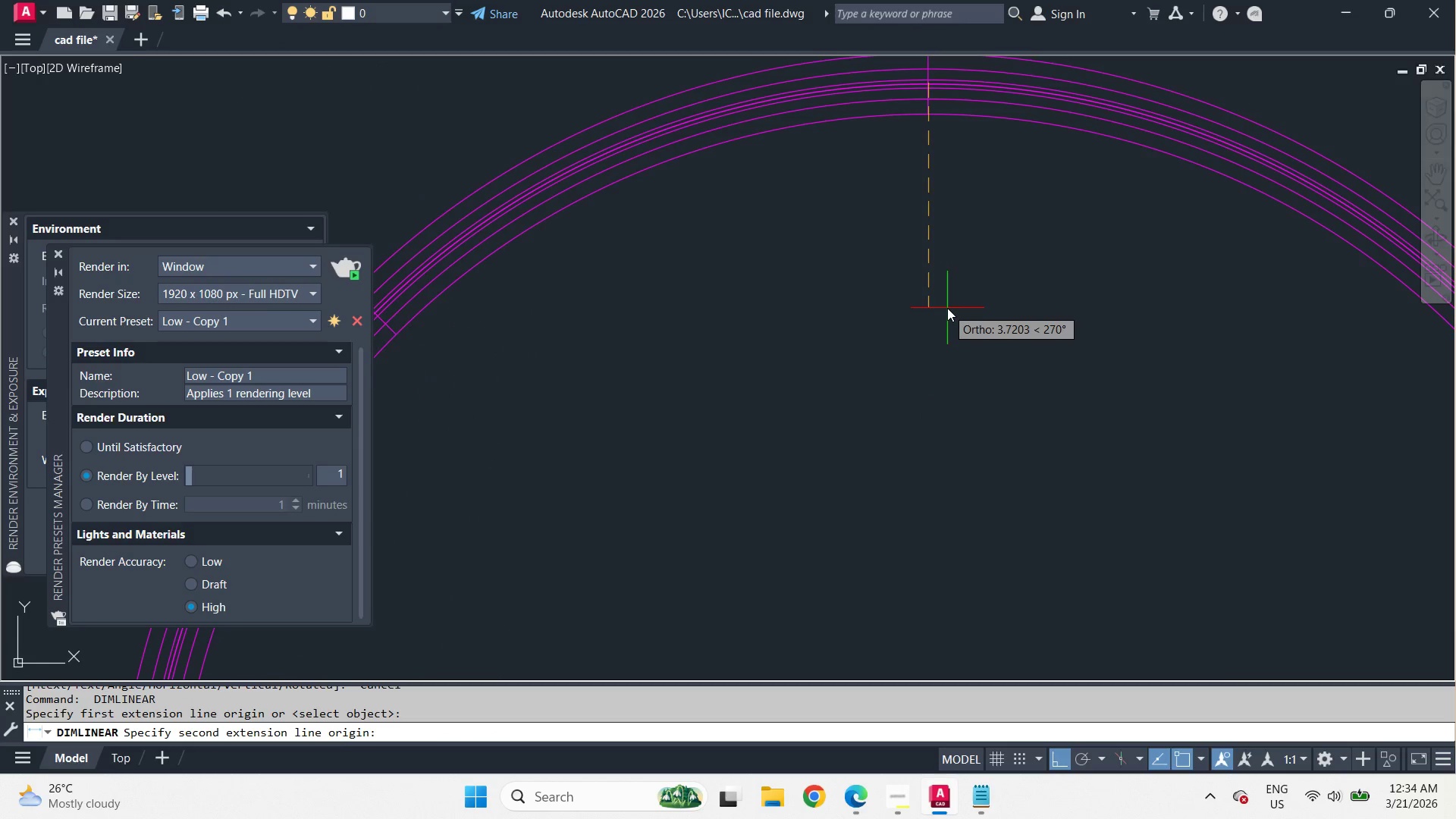 
scroll: coordinate [947, 308], scroll_direction: down, amount: 4.0
 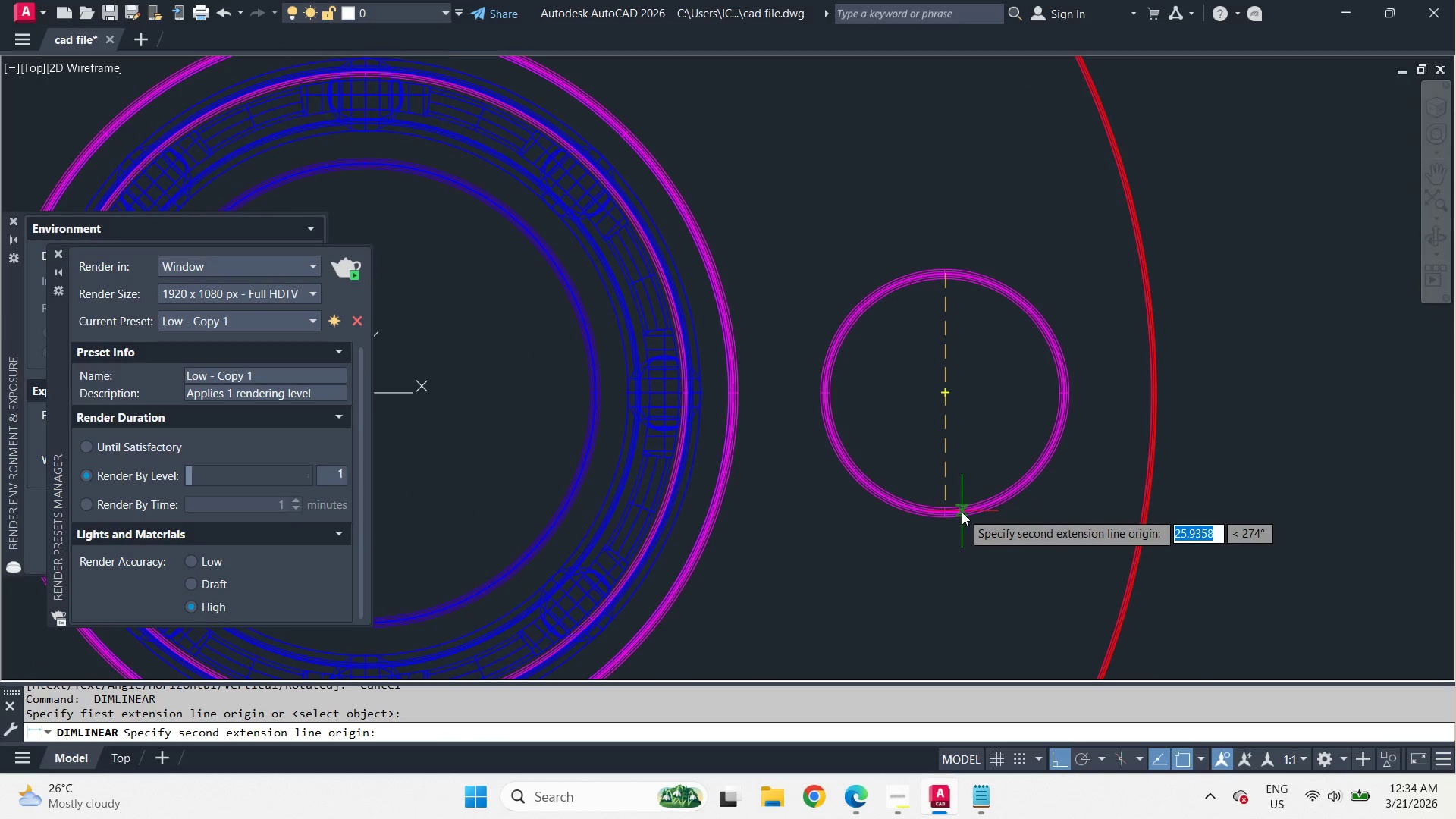 
scroll: coordinate [960, 513], scroll_direction: up, amount: 3.0
 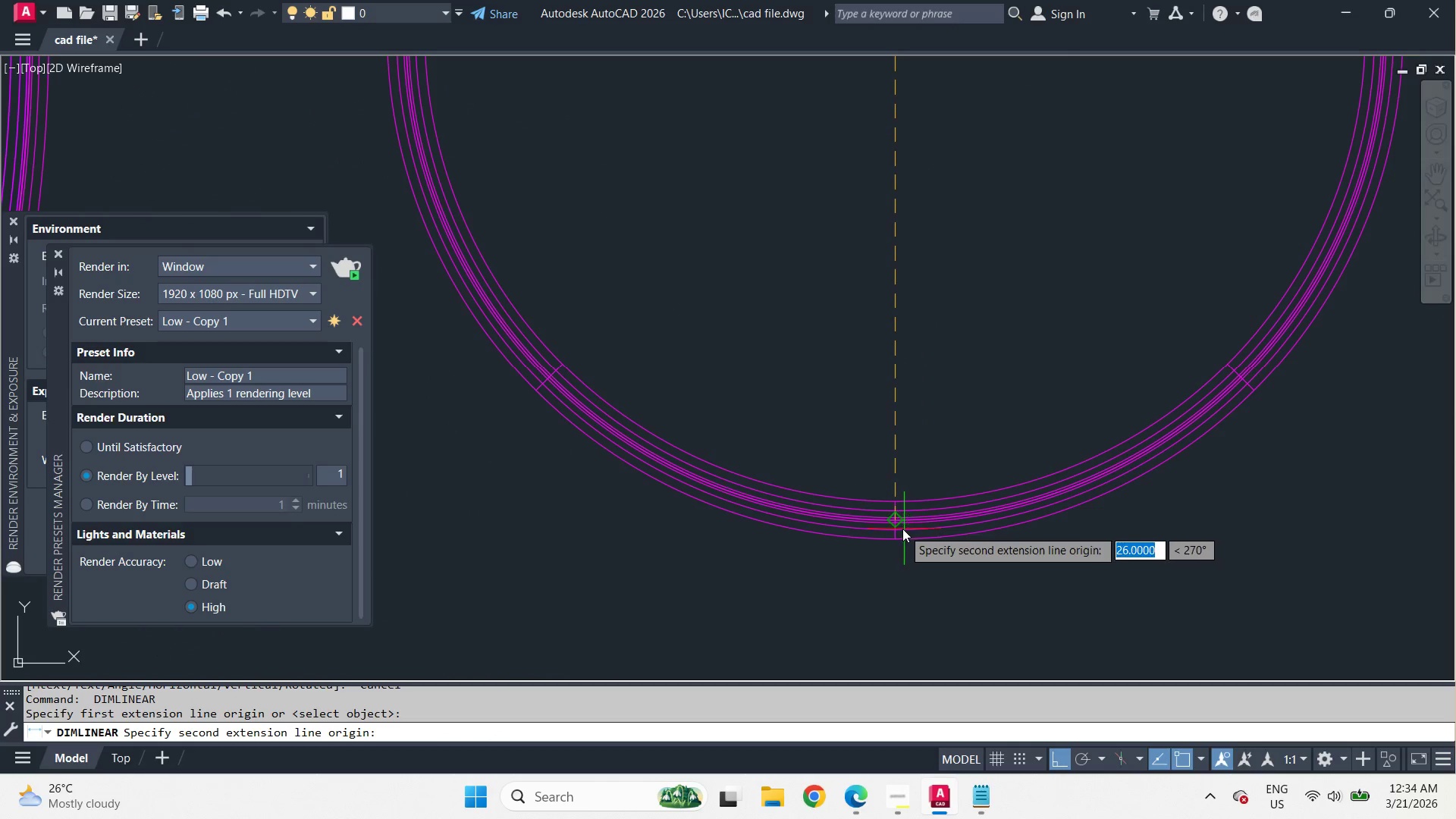 
left_click([901, 527])
 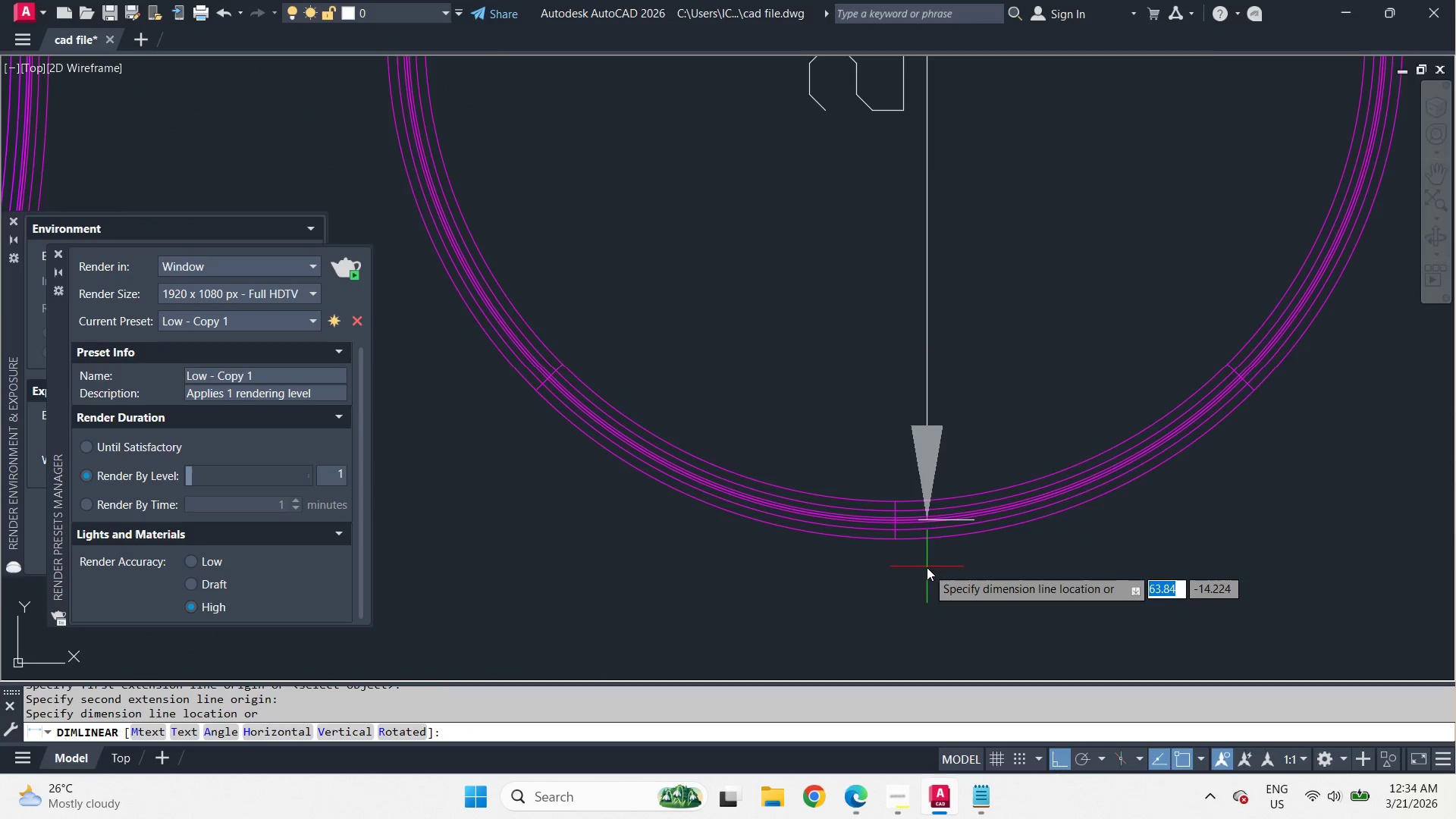 
scroll: coordinate [927, 567], scroll_direction: down, amount: 4.0
 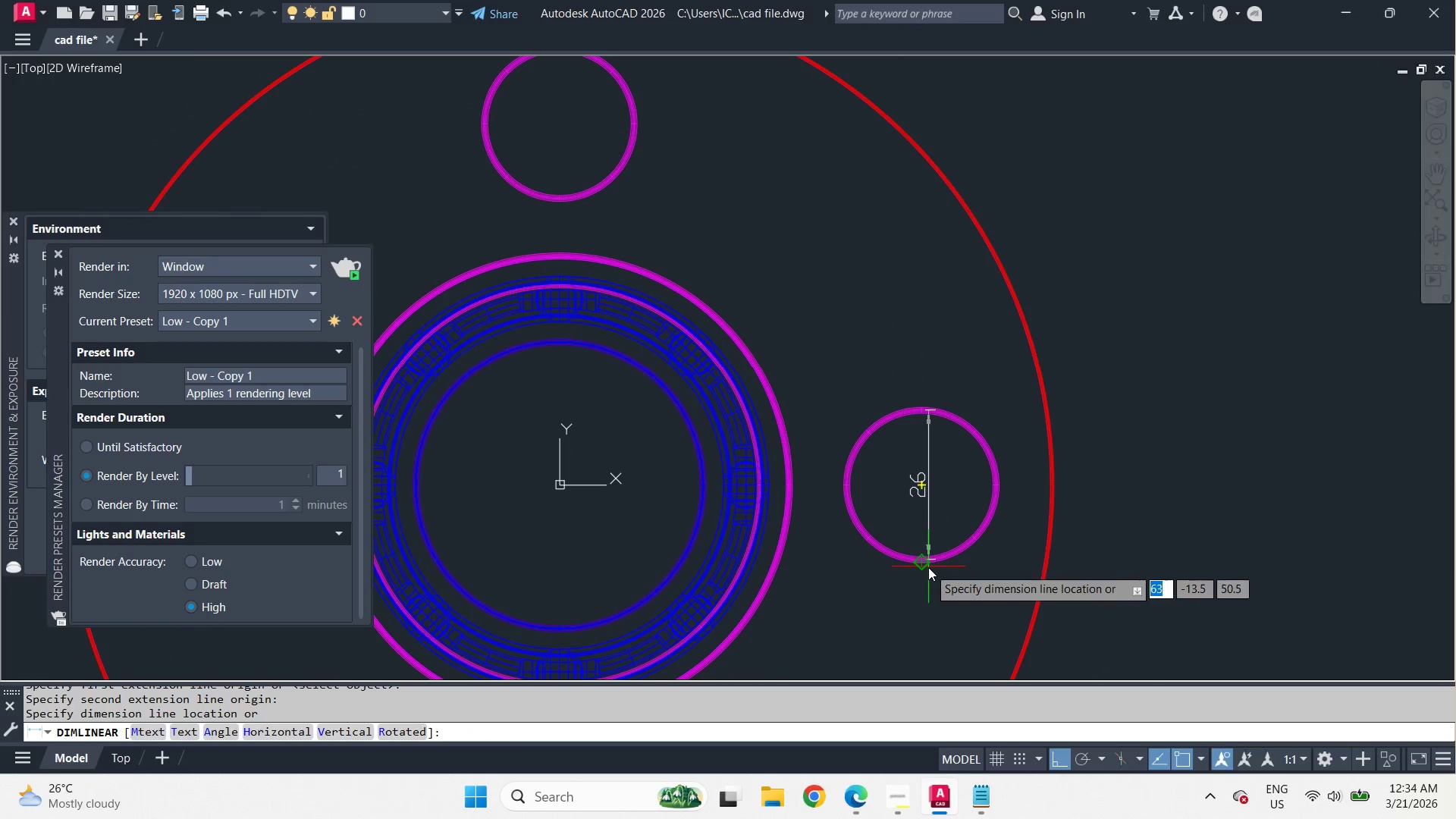 
scroll: coordinate [927, 555], scroll_direction: up, amount: 3.0
 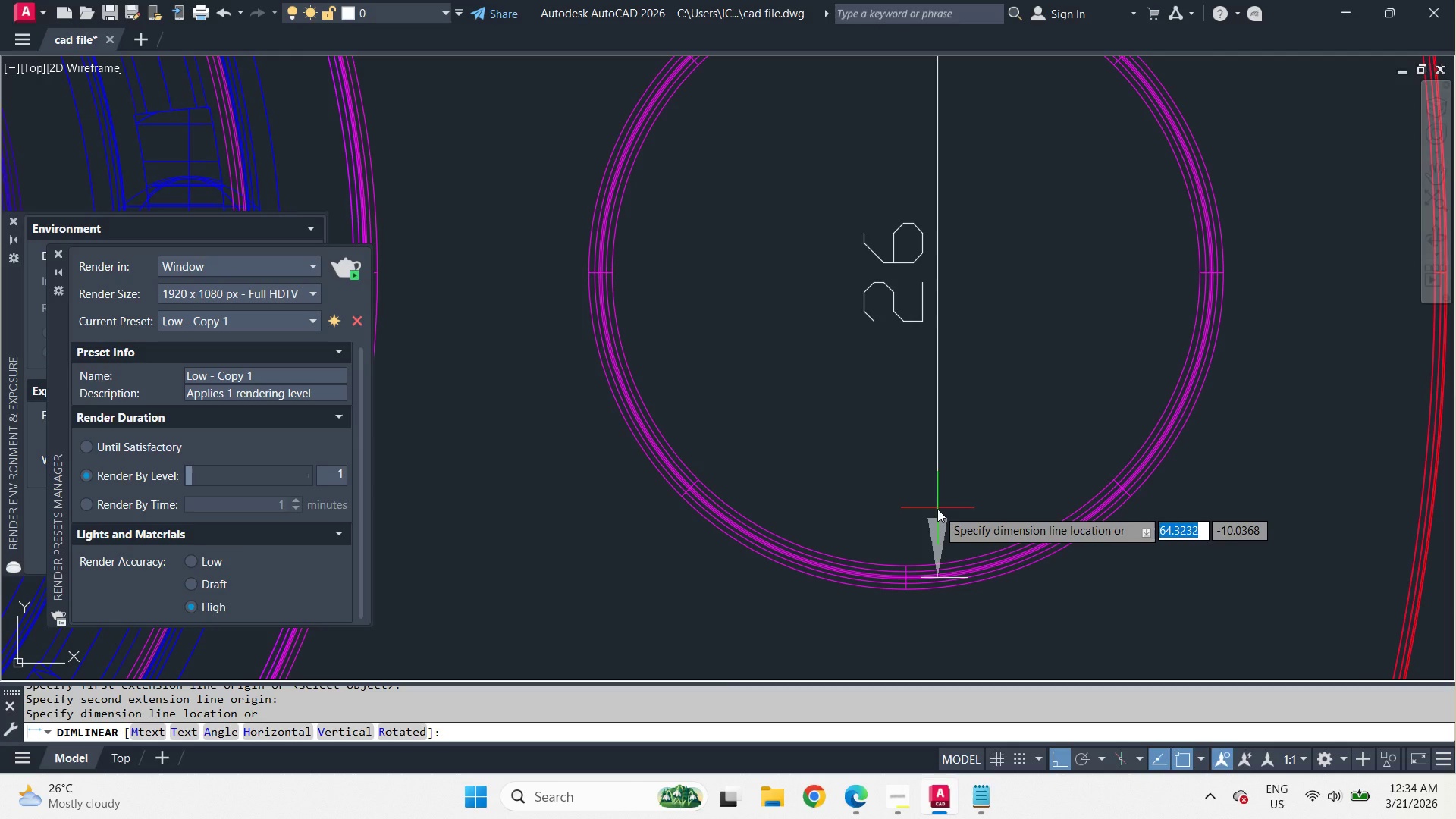 
key(Escape)
 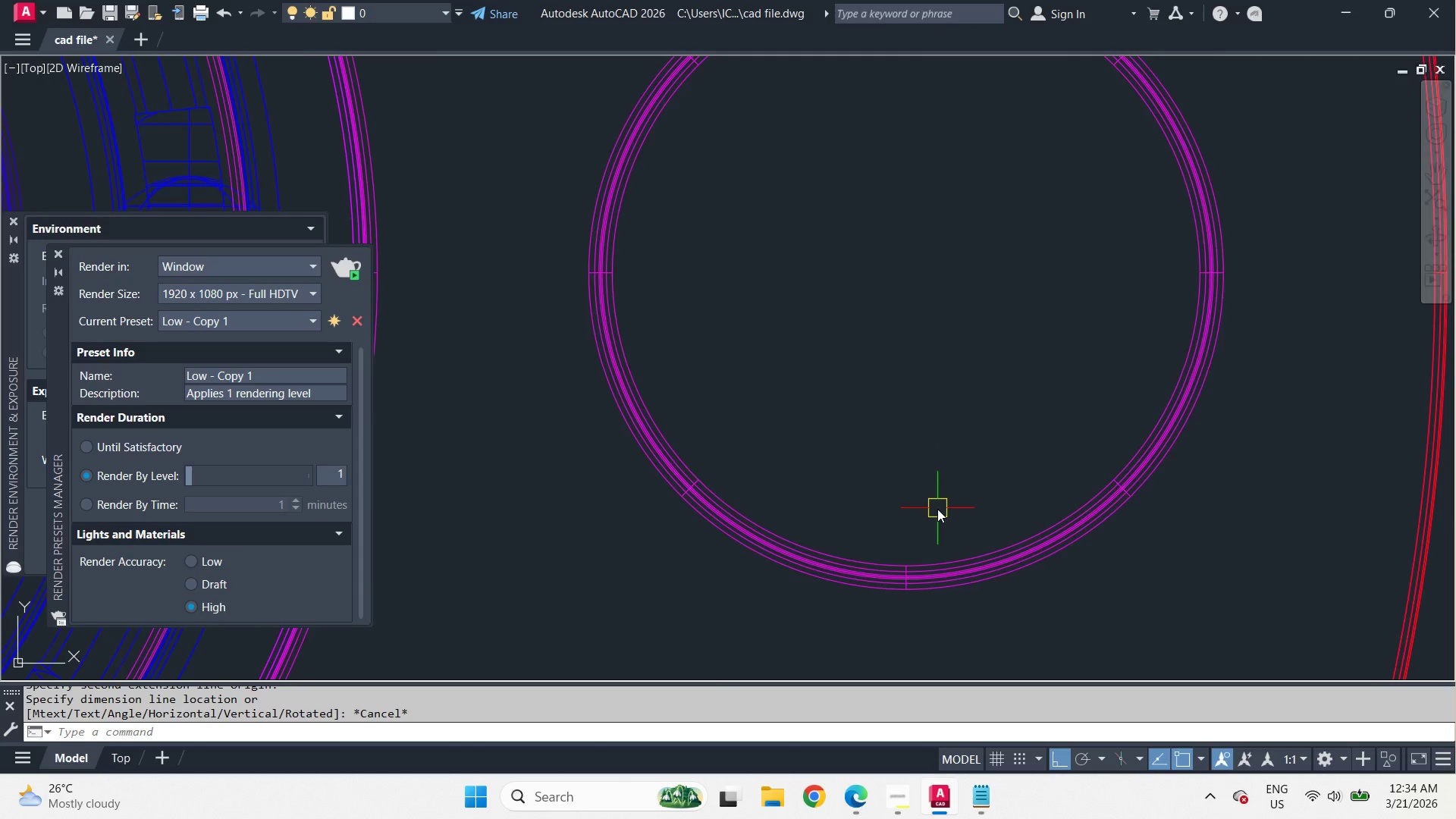 
scroll: coordinate [1153, 363], scroll_direction: down, amount: 5.0
 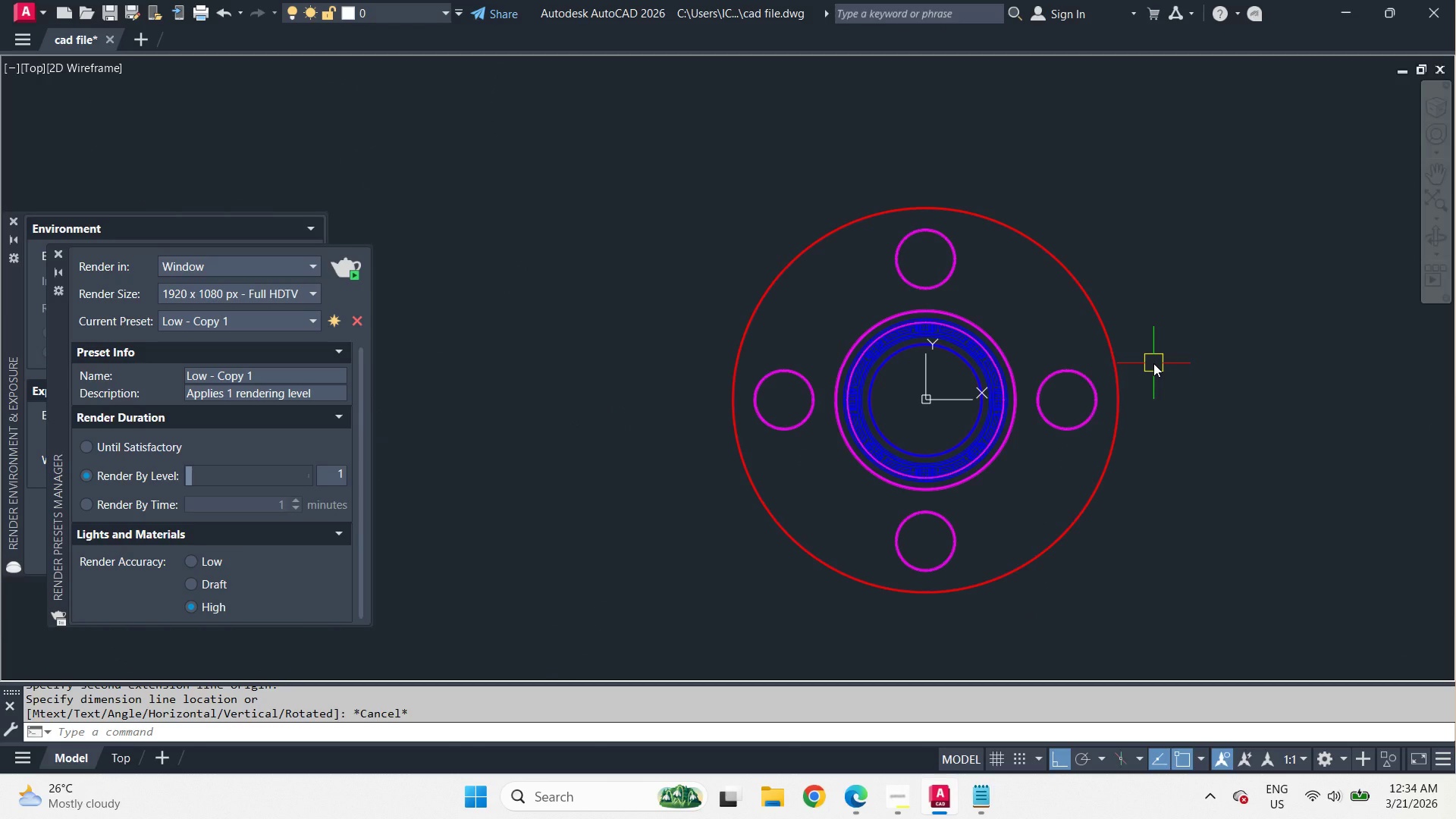 
type(-v )
key(Escape)
type(vs s vs)
key(Escape)
 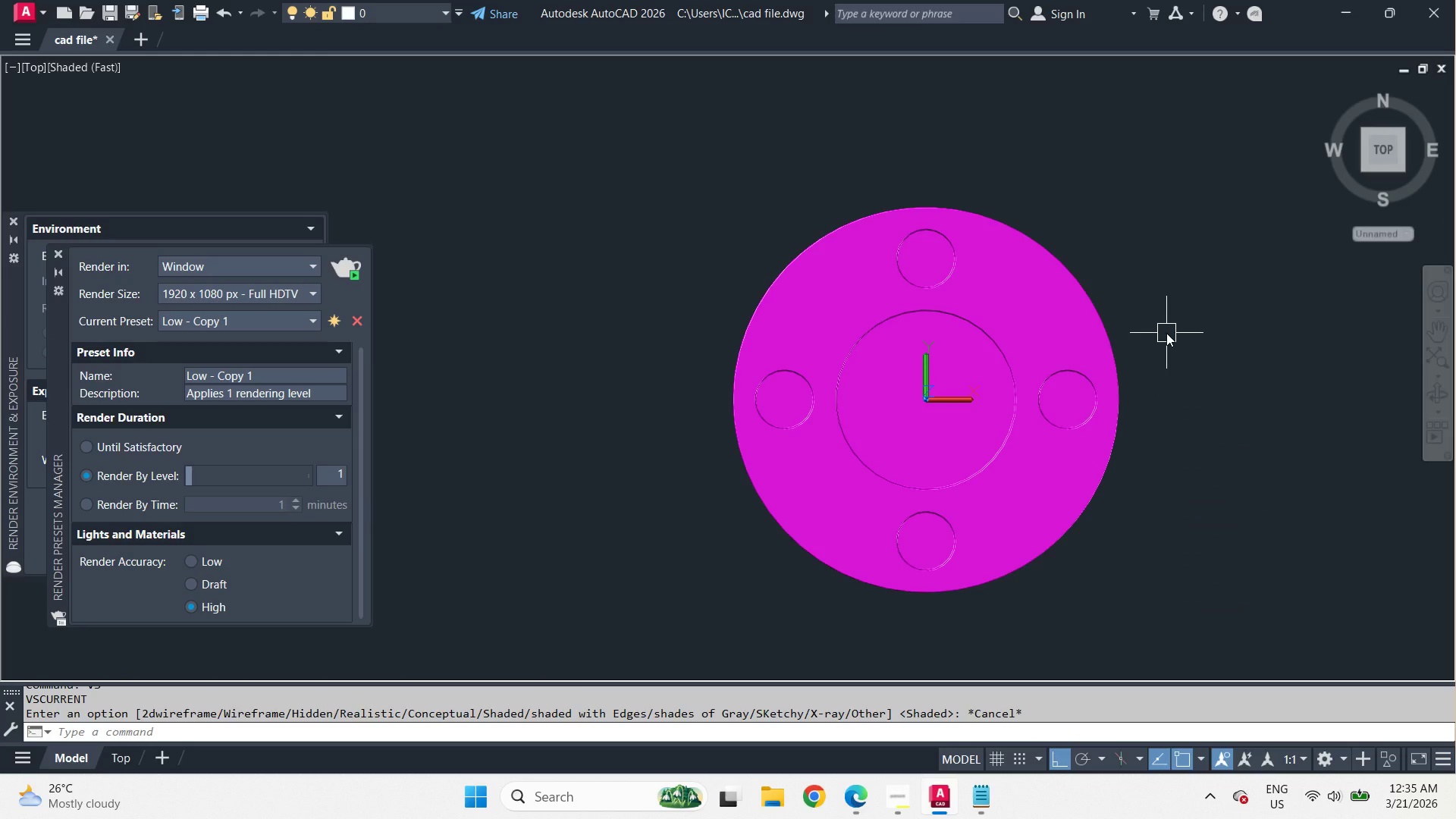 
hold_key(key=Space, duration=4.24)
 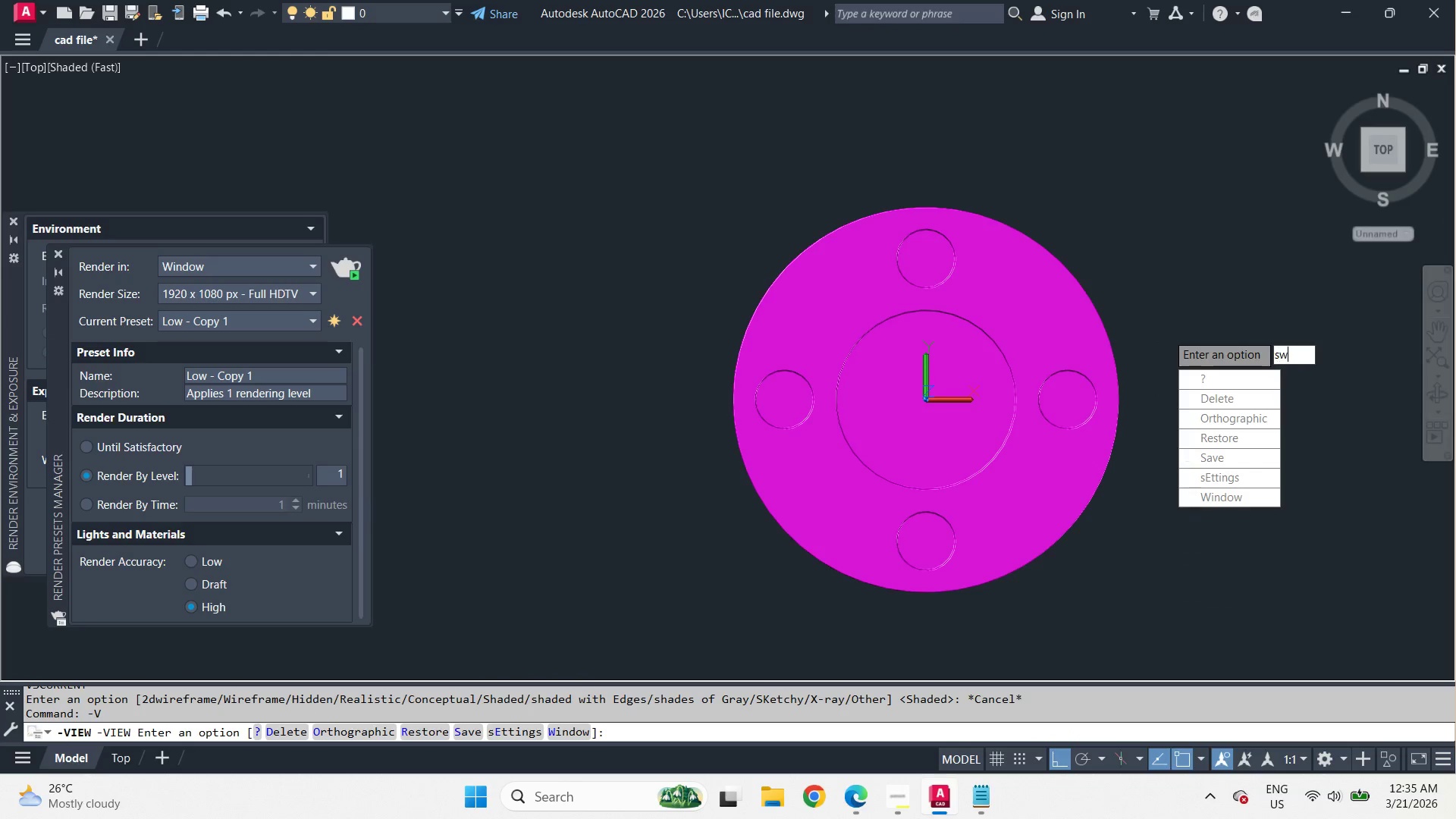 
type(-vsw )
 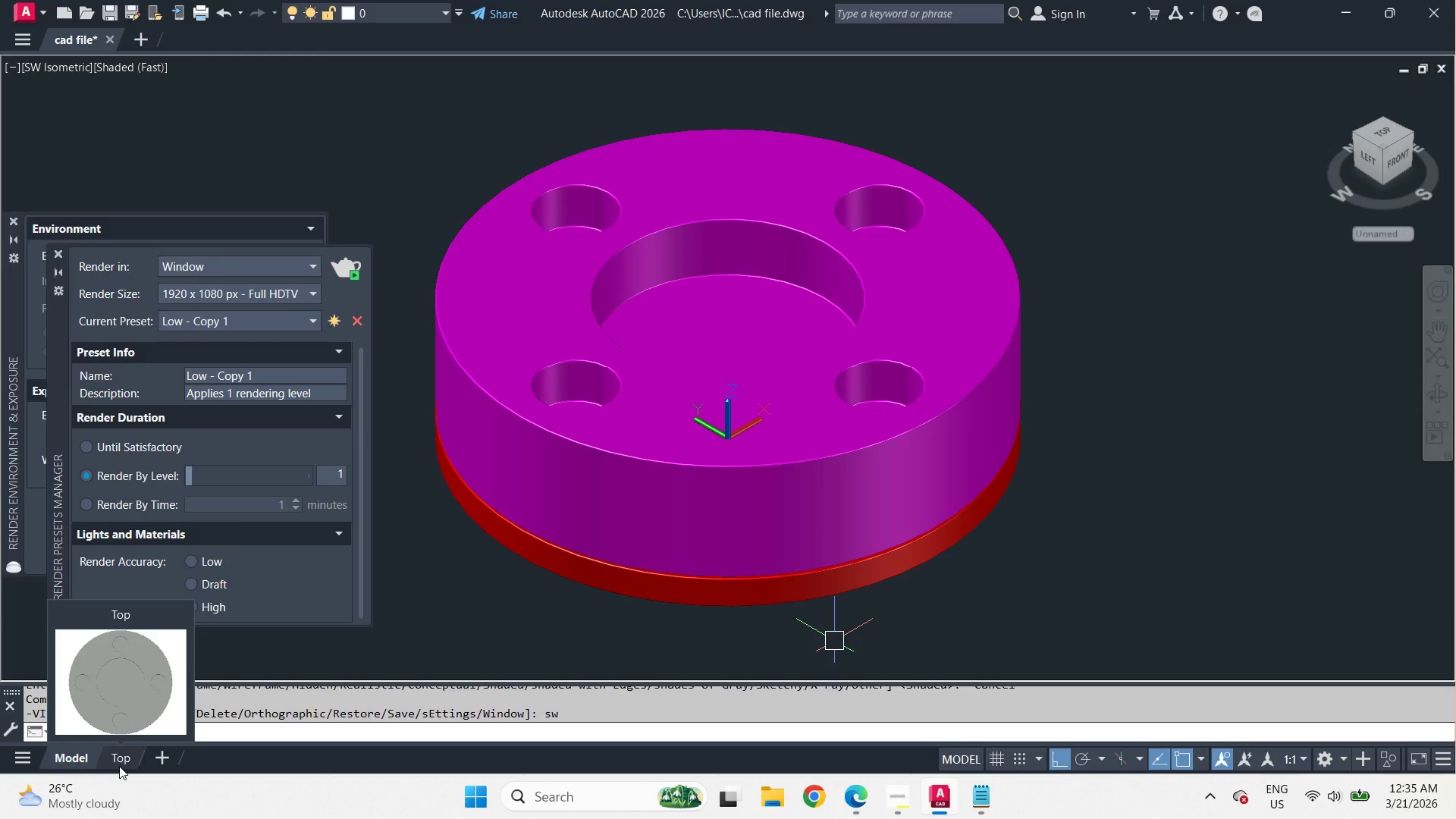 
wait(7.62)
 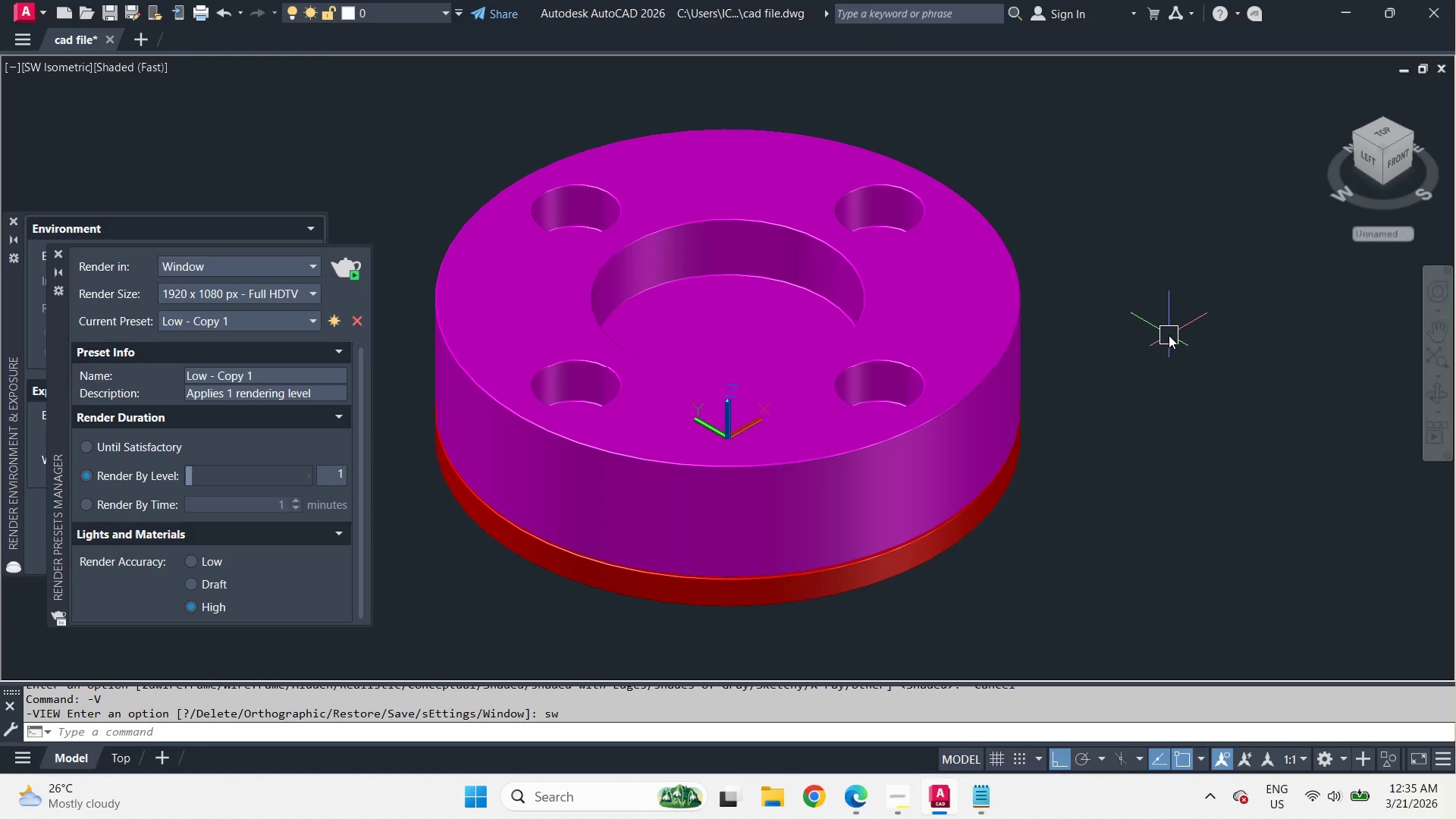 
left_click([119, 766])
 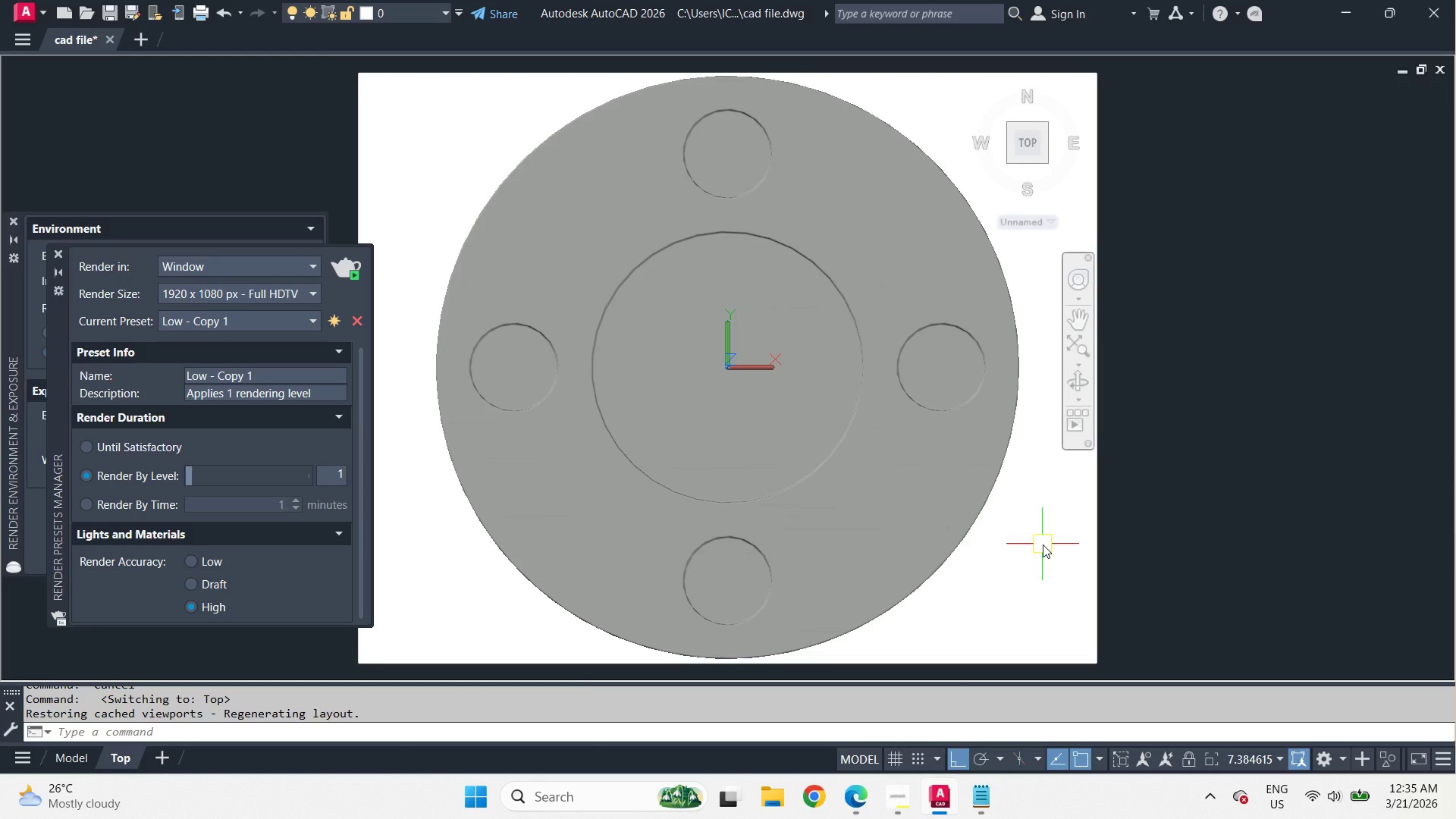 
left_click([282, 317])
 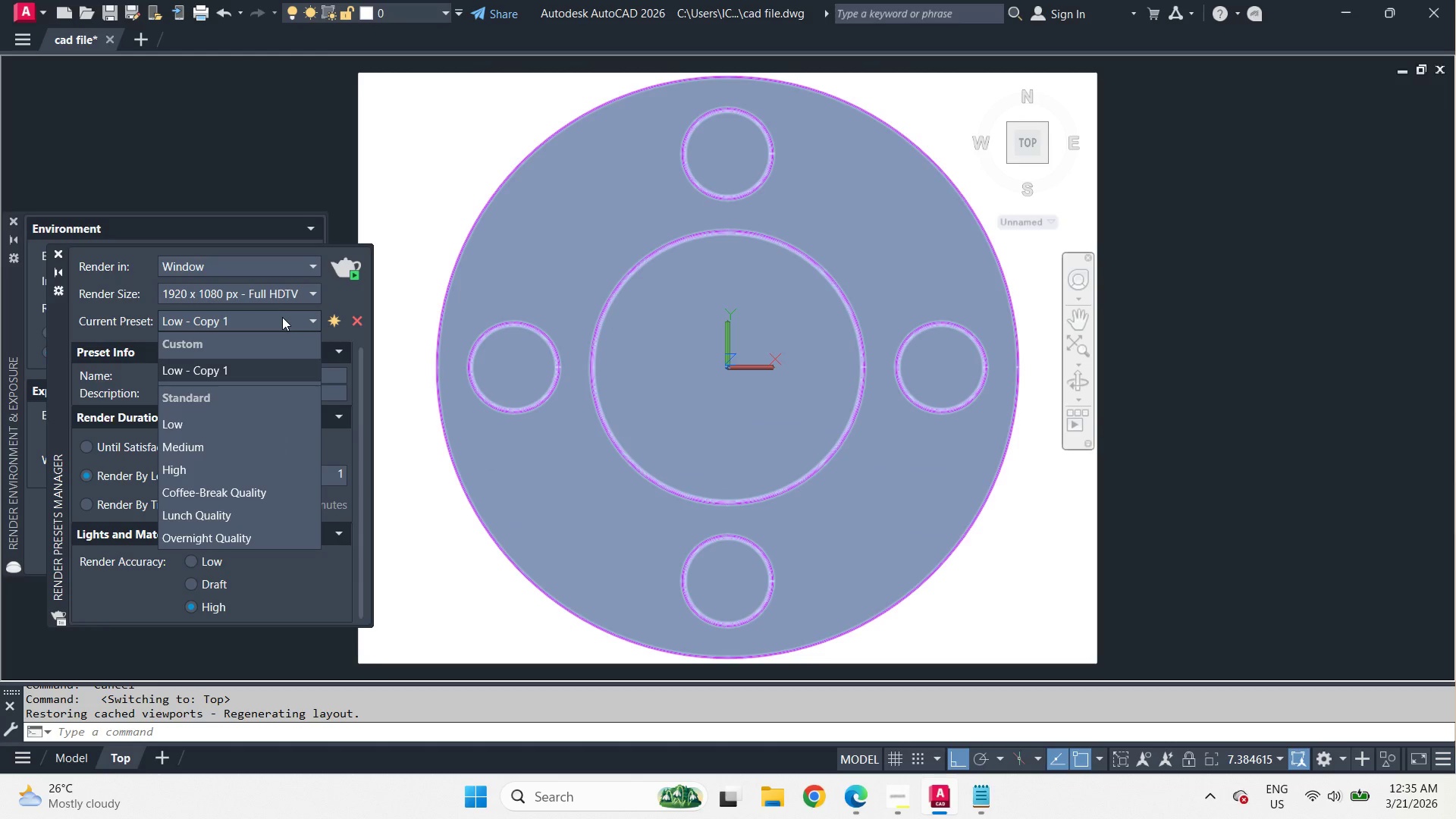 
mouse_move([276, 346])
 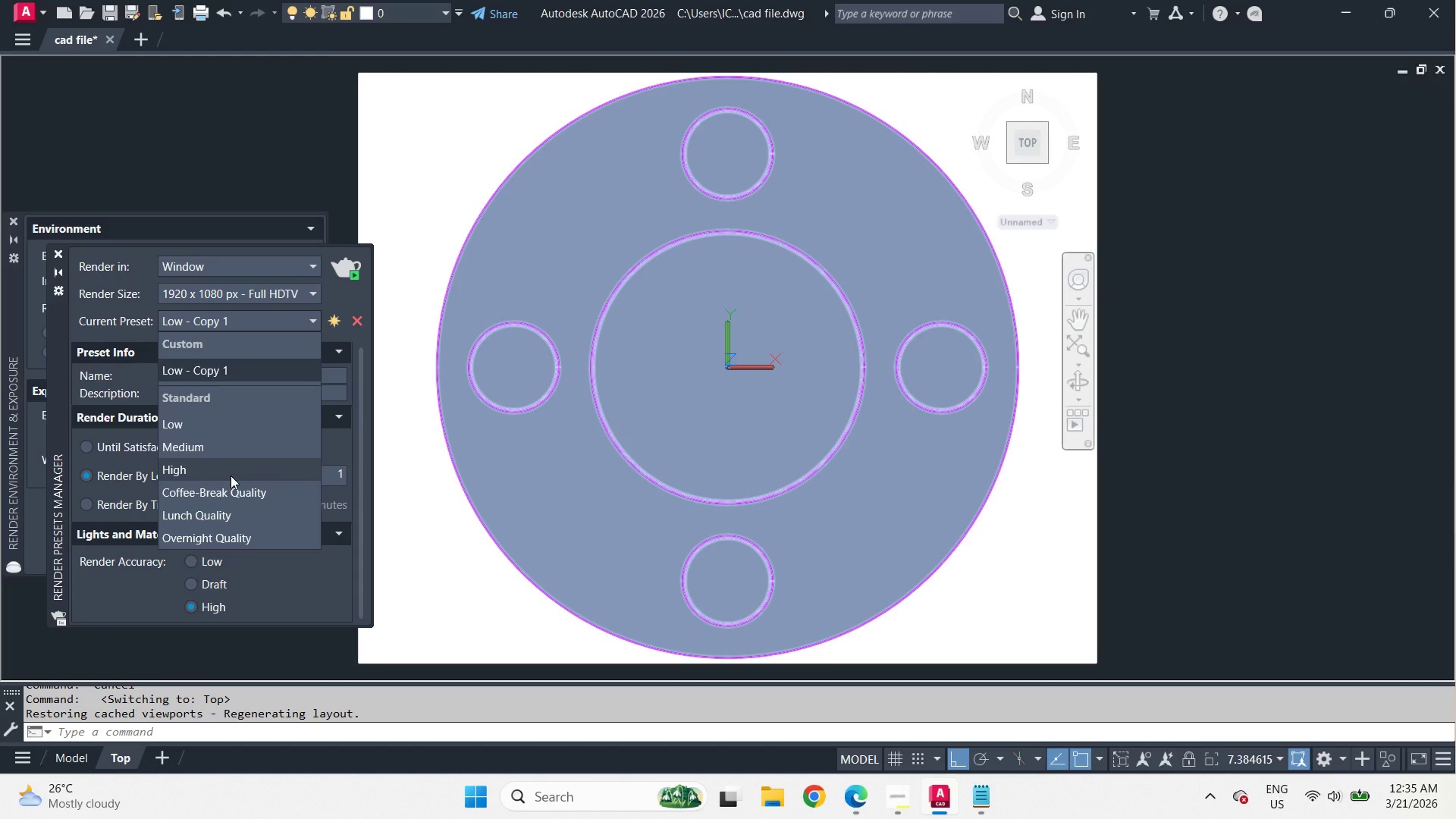 
left_click([231, 475])
 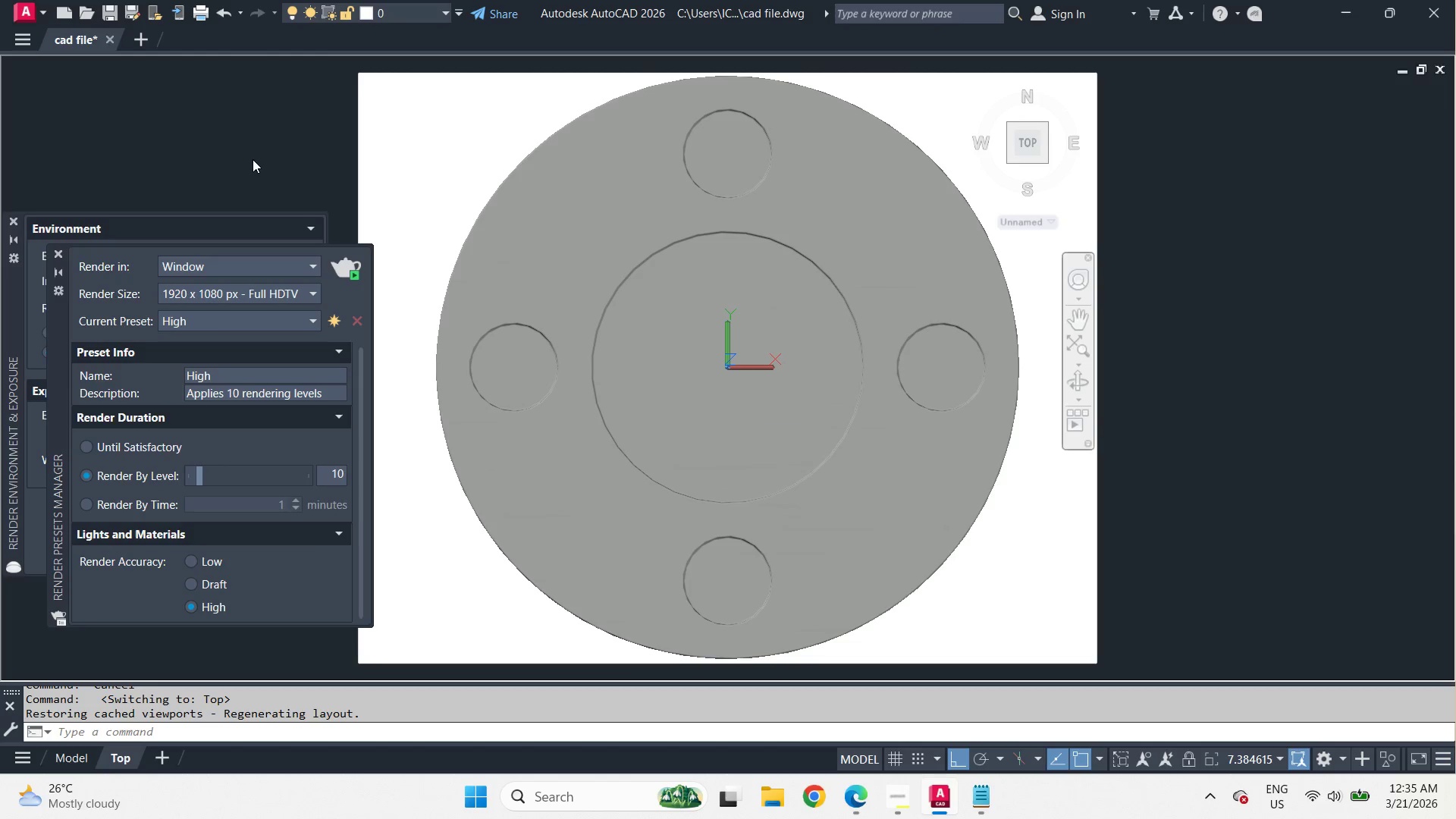 
wait(7.14)
 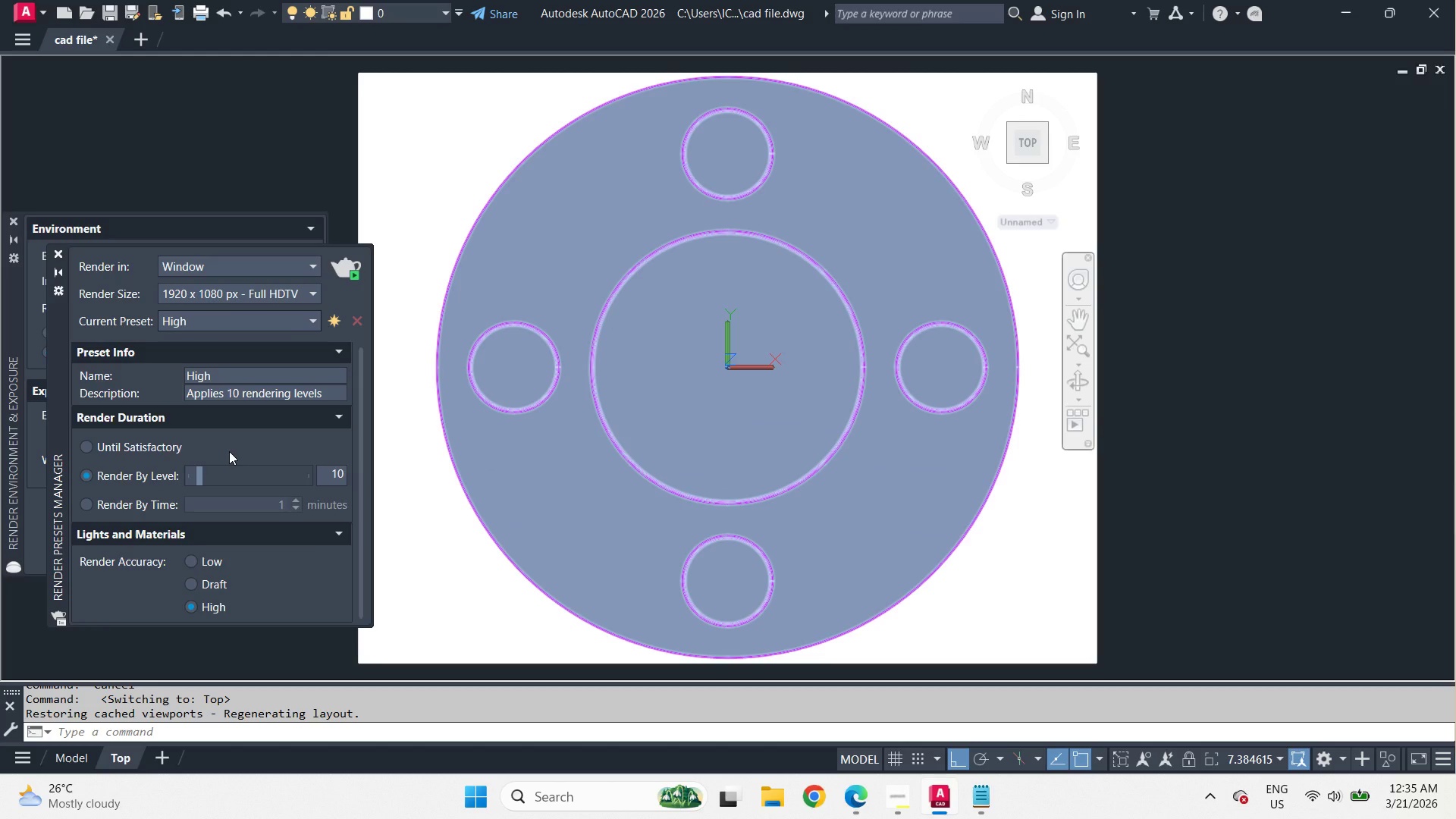 
left_click([11, 336])
 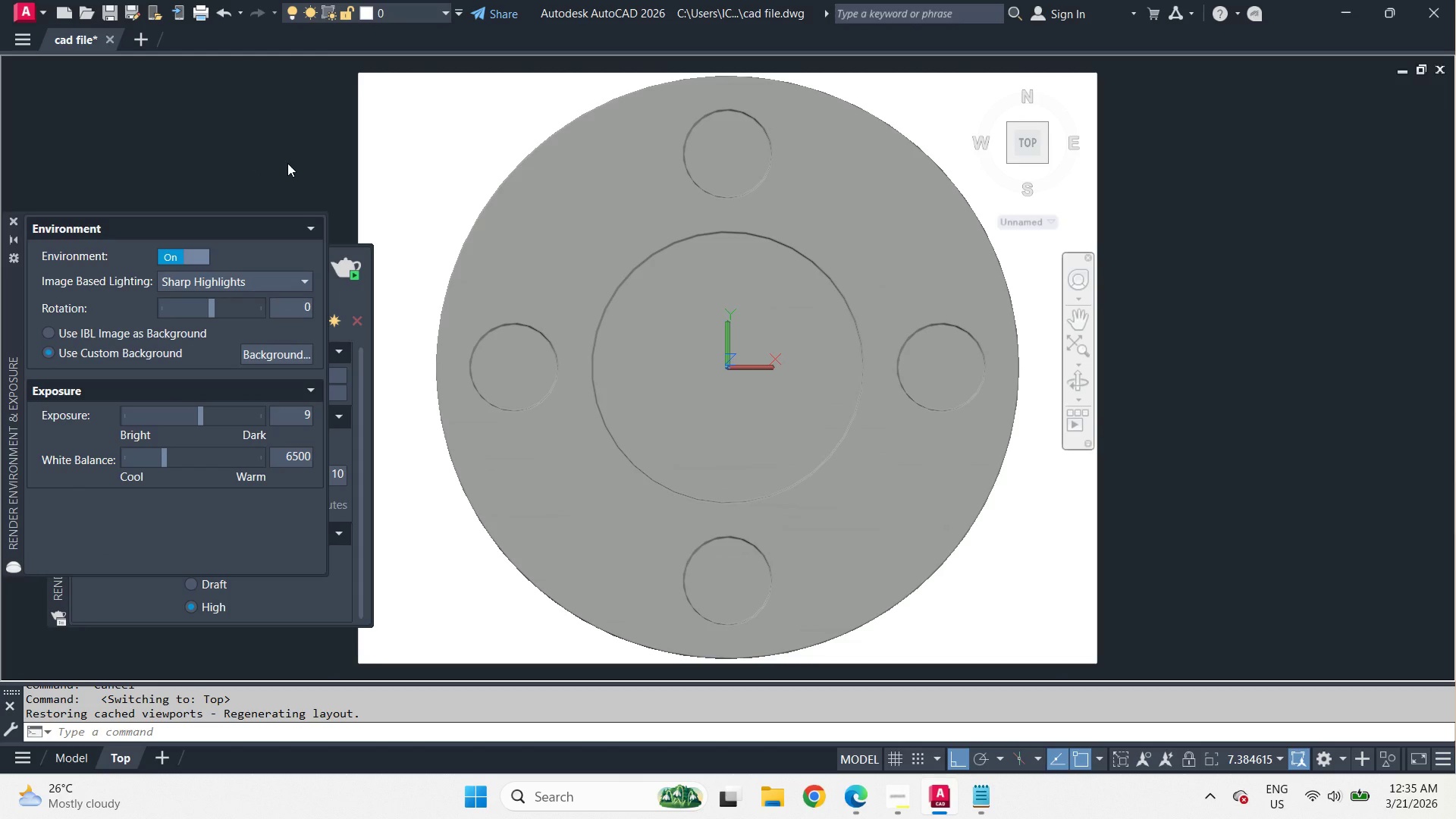 
left_click([287, 163])
 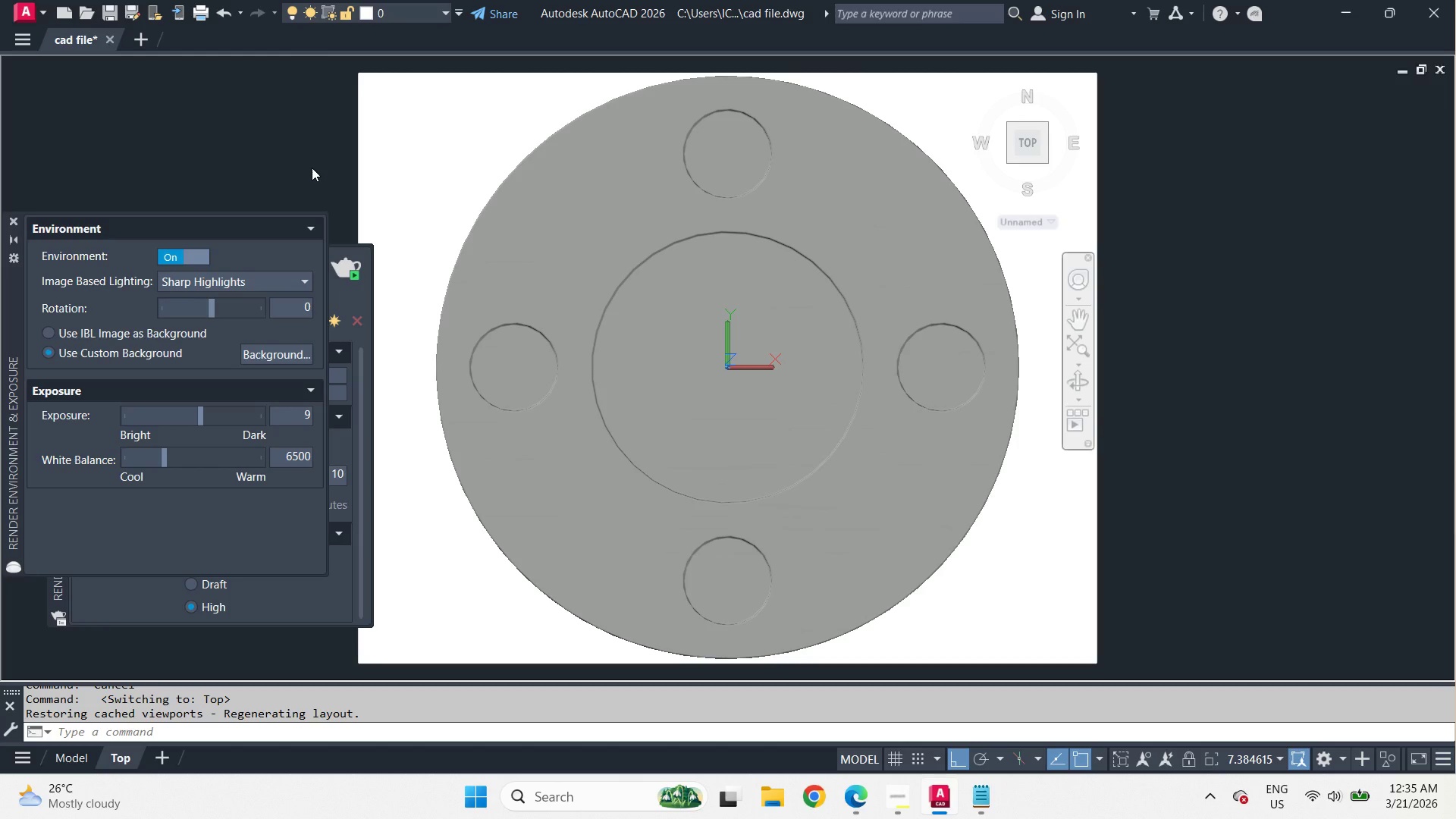 
type(rr )
 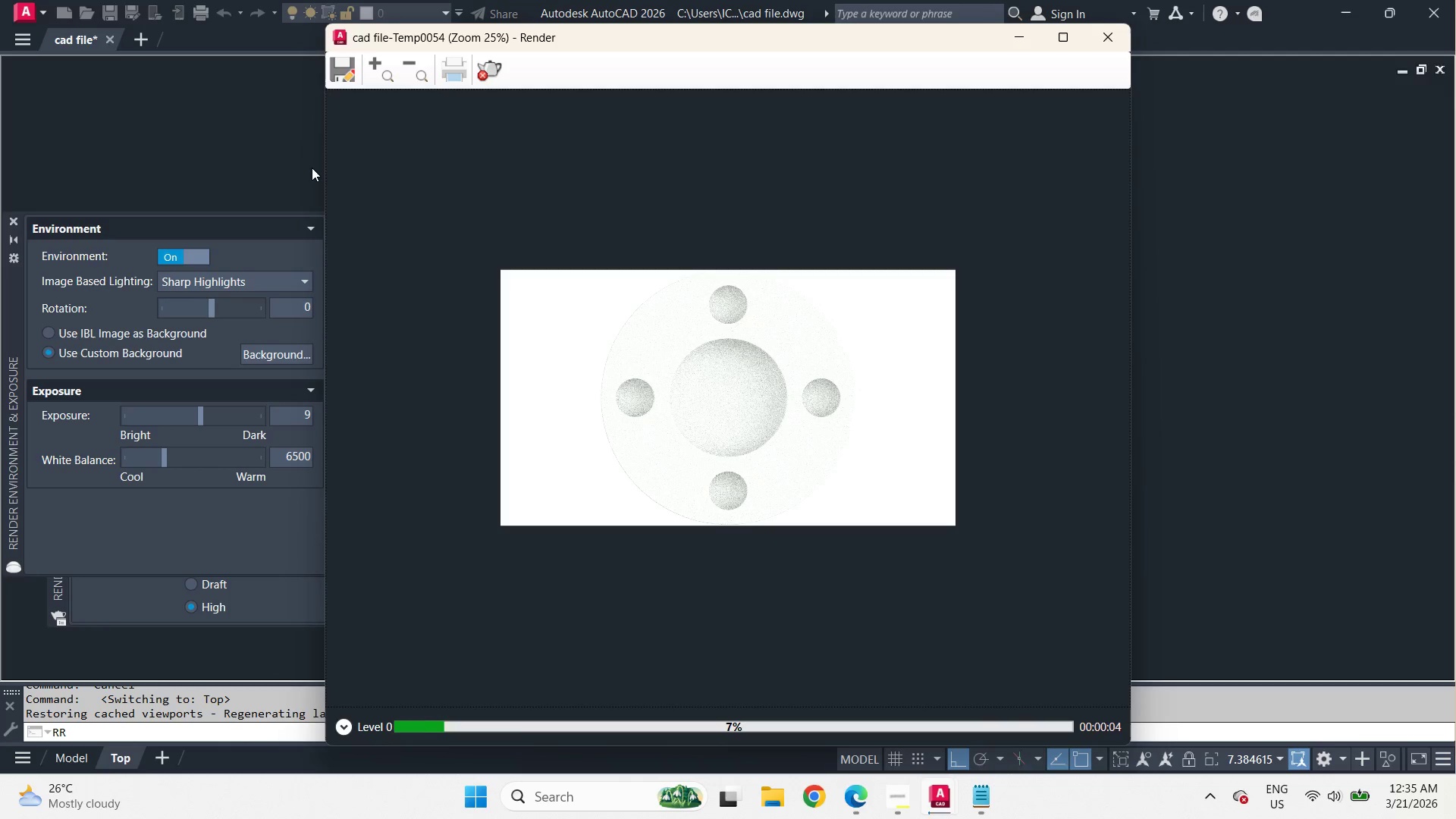 
wait(6.53)
 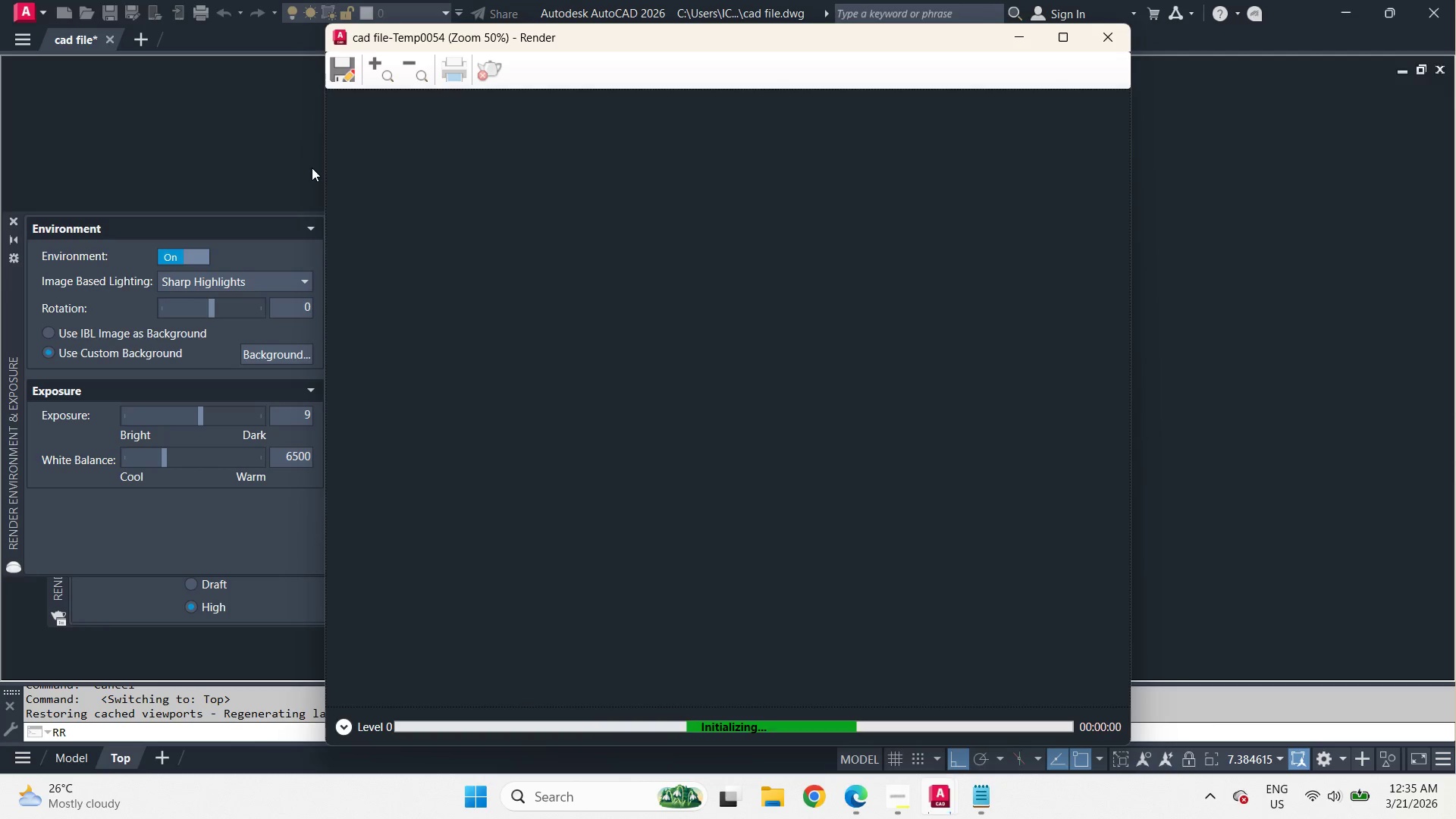 
scroll: coordinate [729, 432], scroll_direction: up, amount: 1.0
 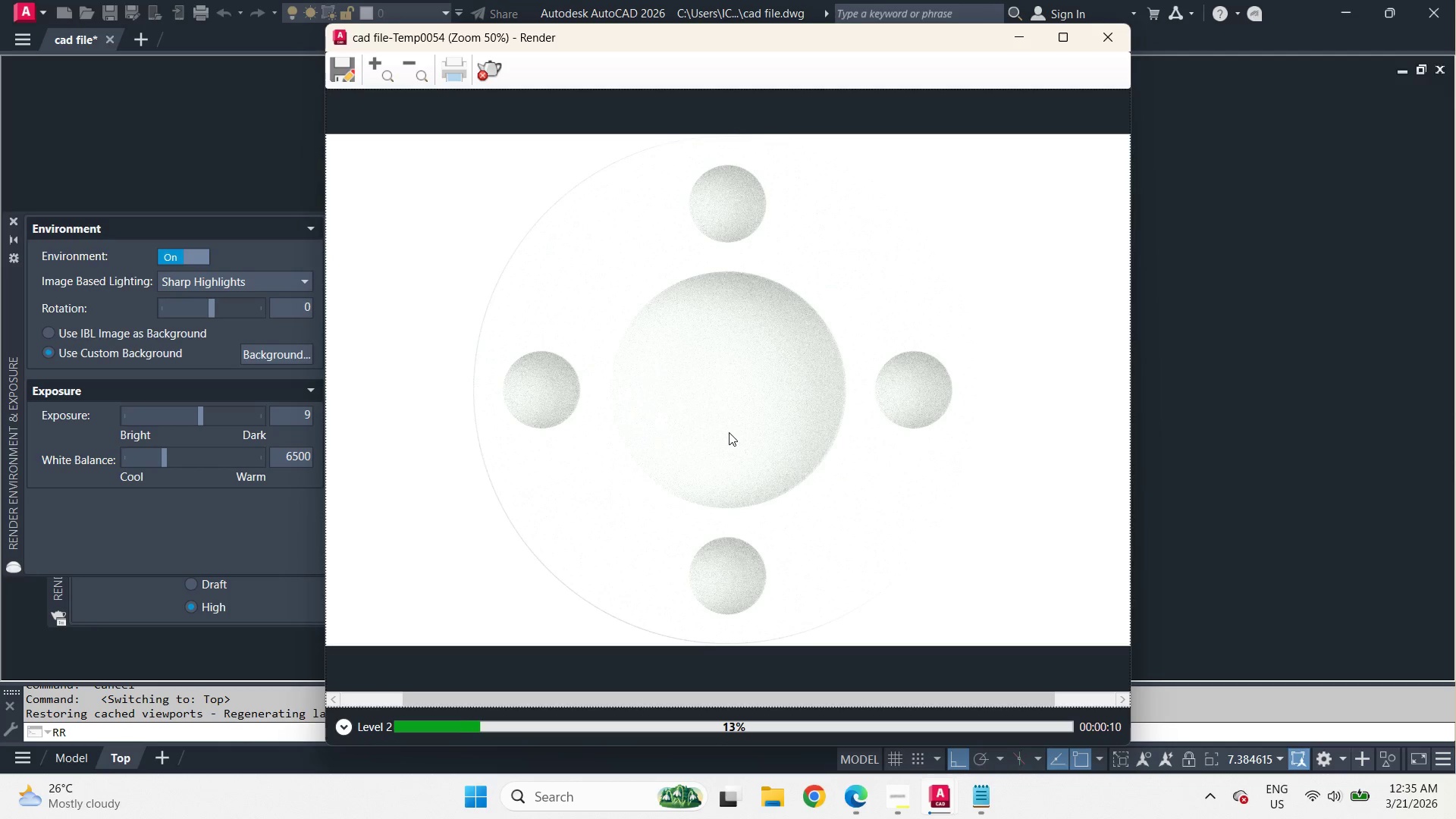 
left_click([488, 75])
 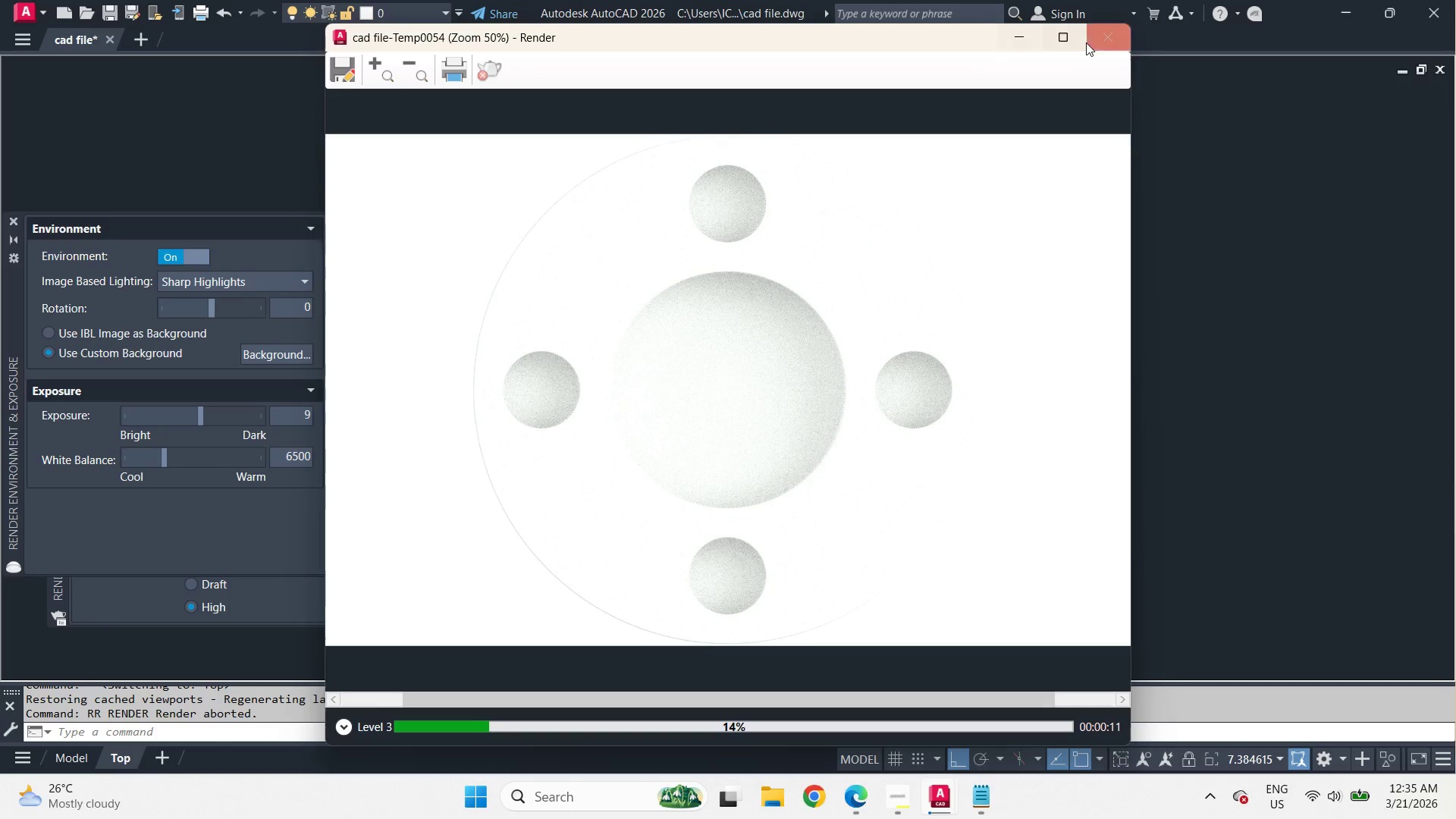 
left_click([1103, 42])
 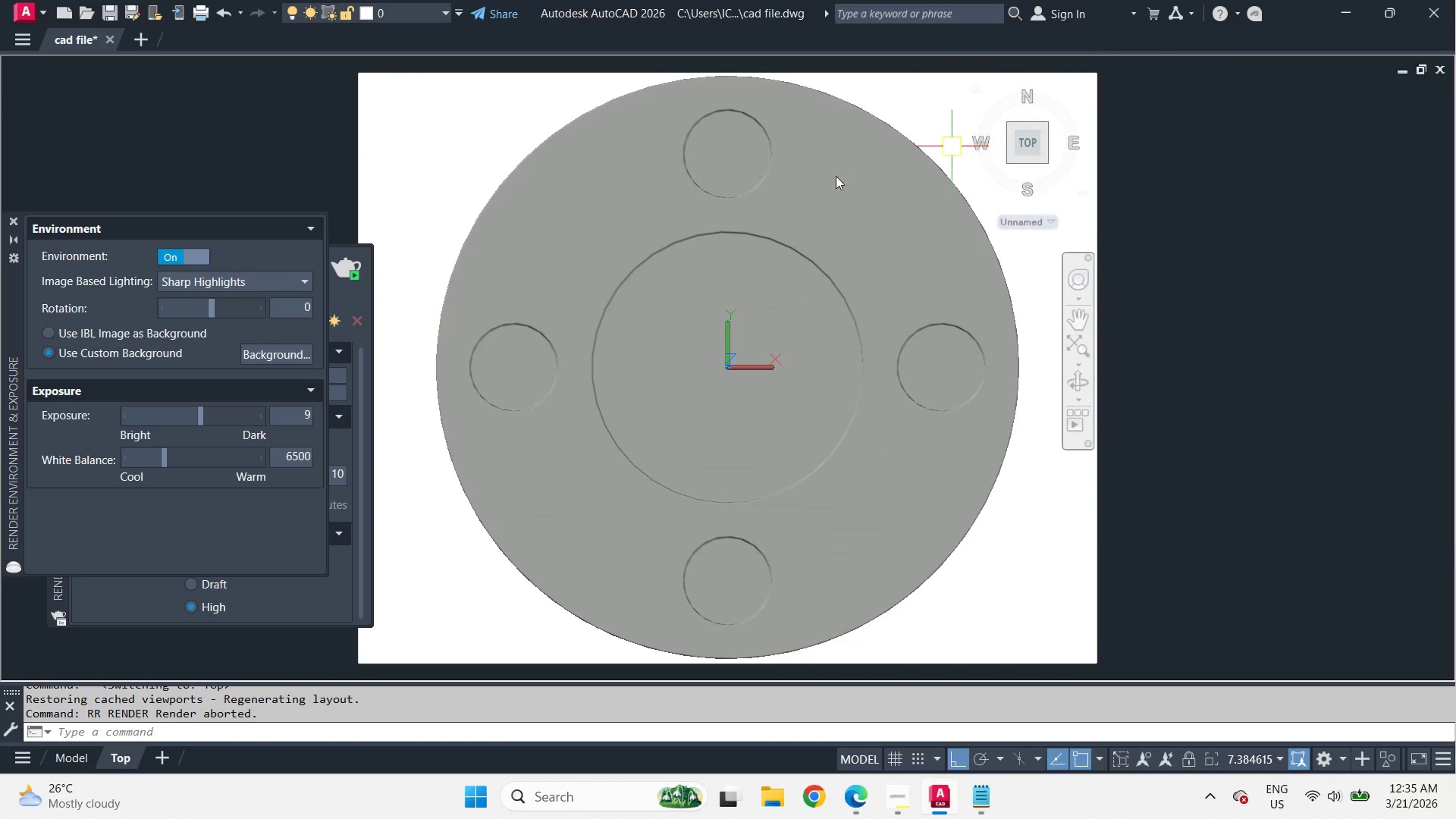 
scroll: coordinate [787, 289], scroll_direction: down, amount: 2.0
 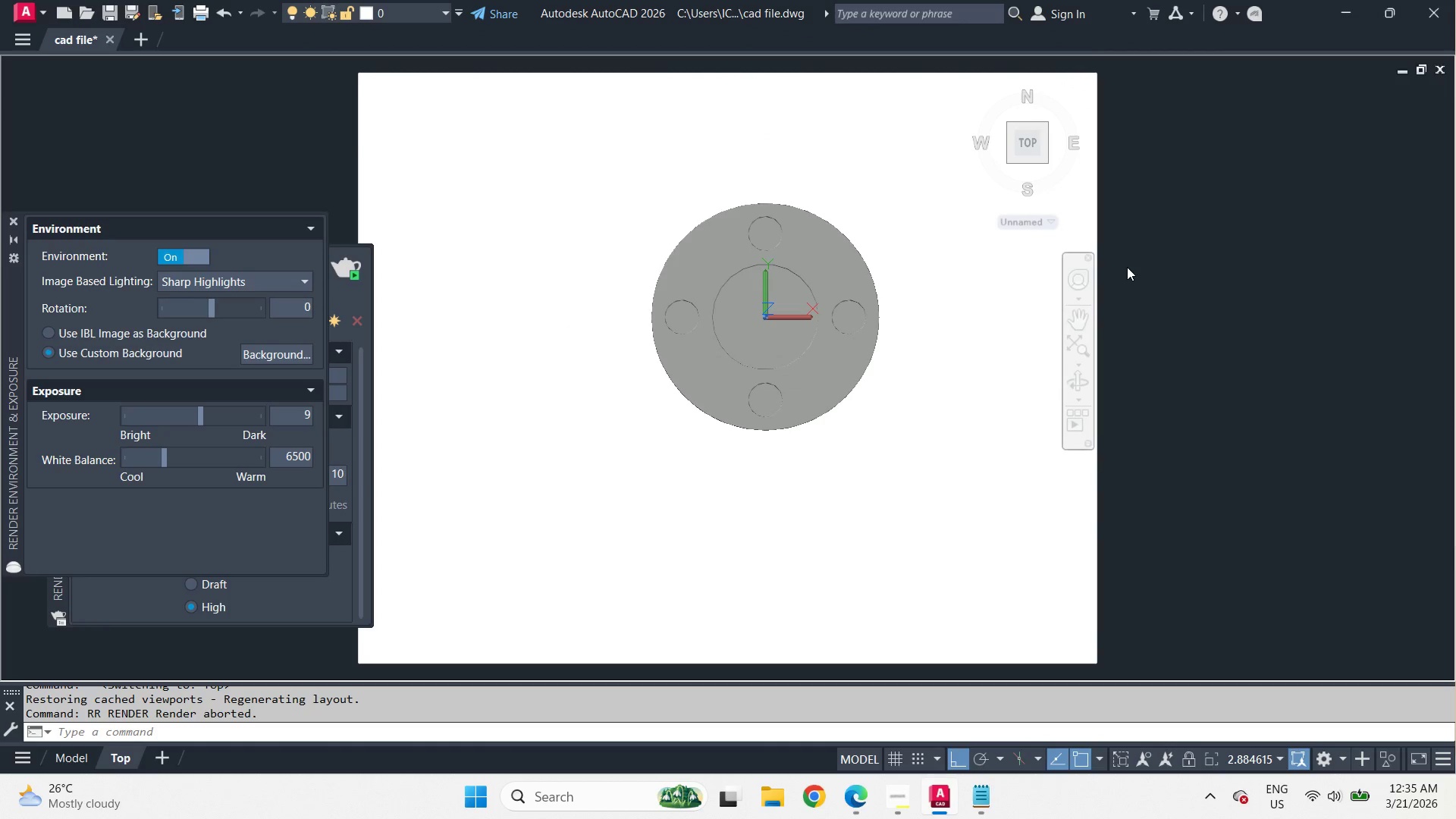 
double_click([1127, 267])
 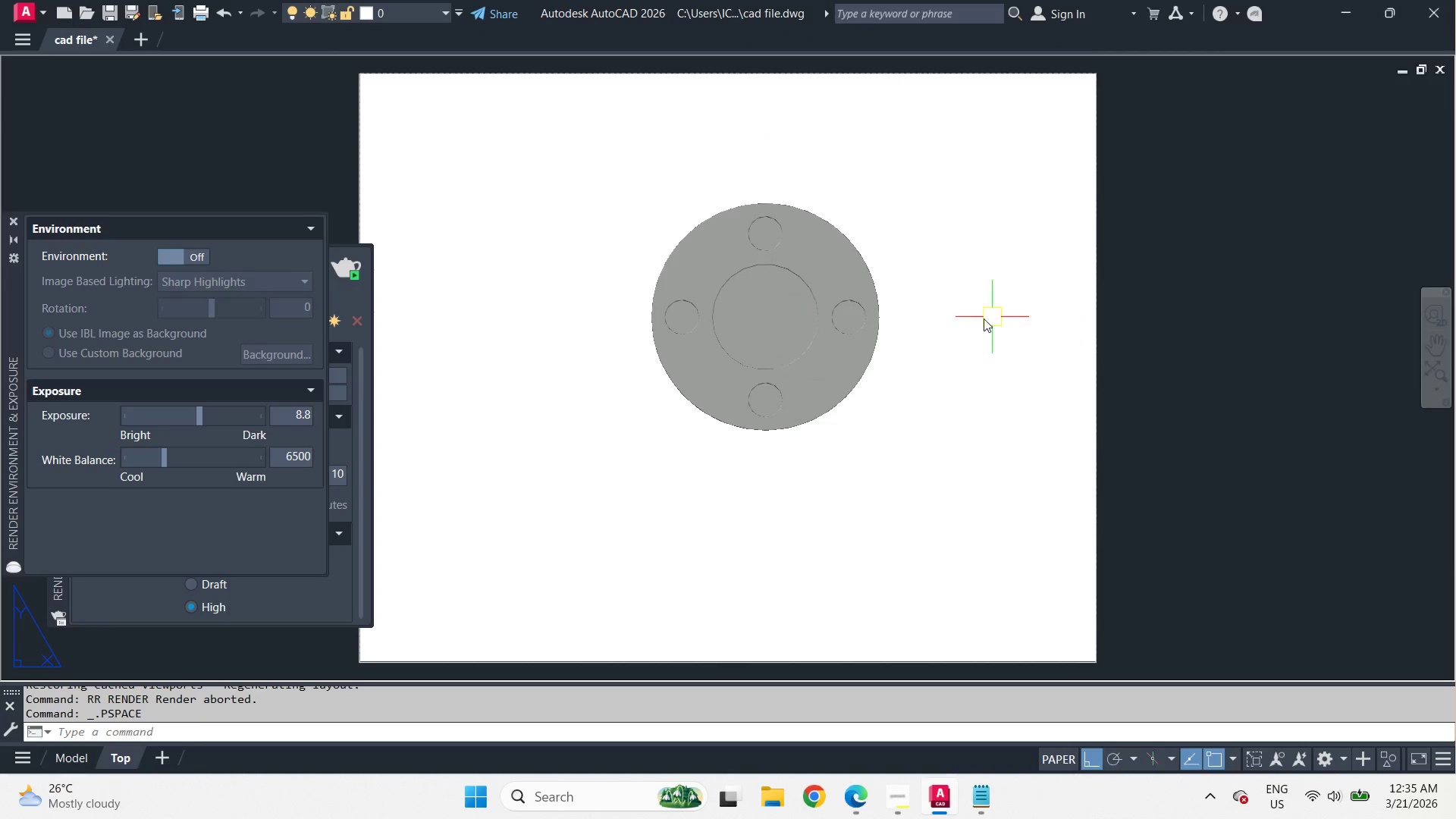 
scroll: coordinate [918, 290], scroll_direction: down, amount: 1.0
 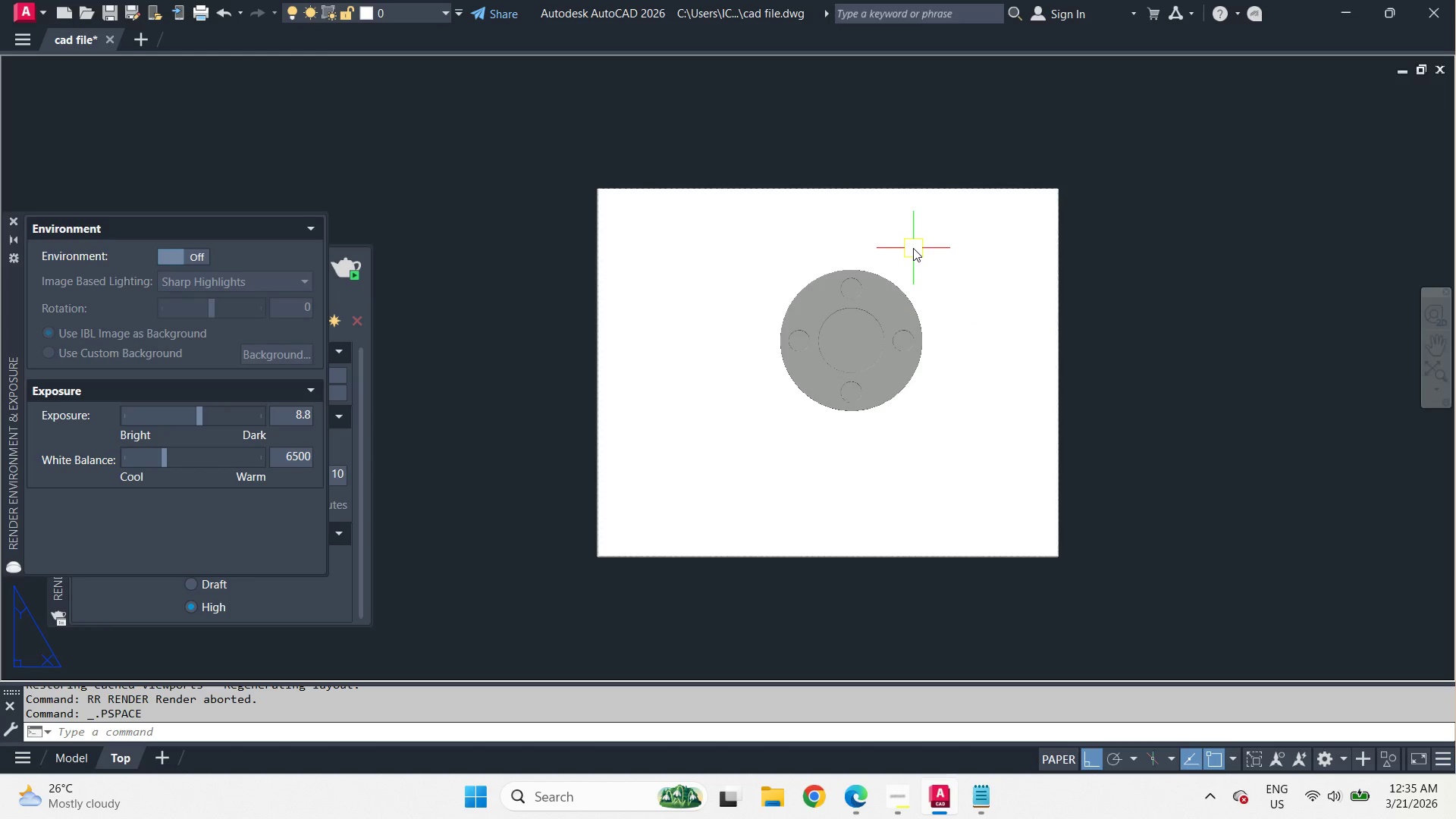 
mouse_move([874, 166])
 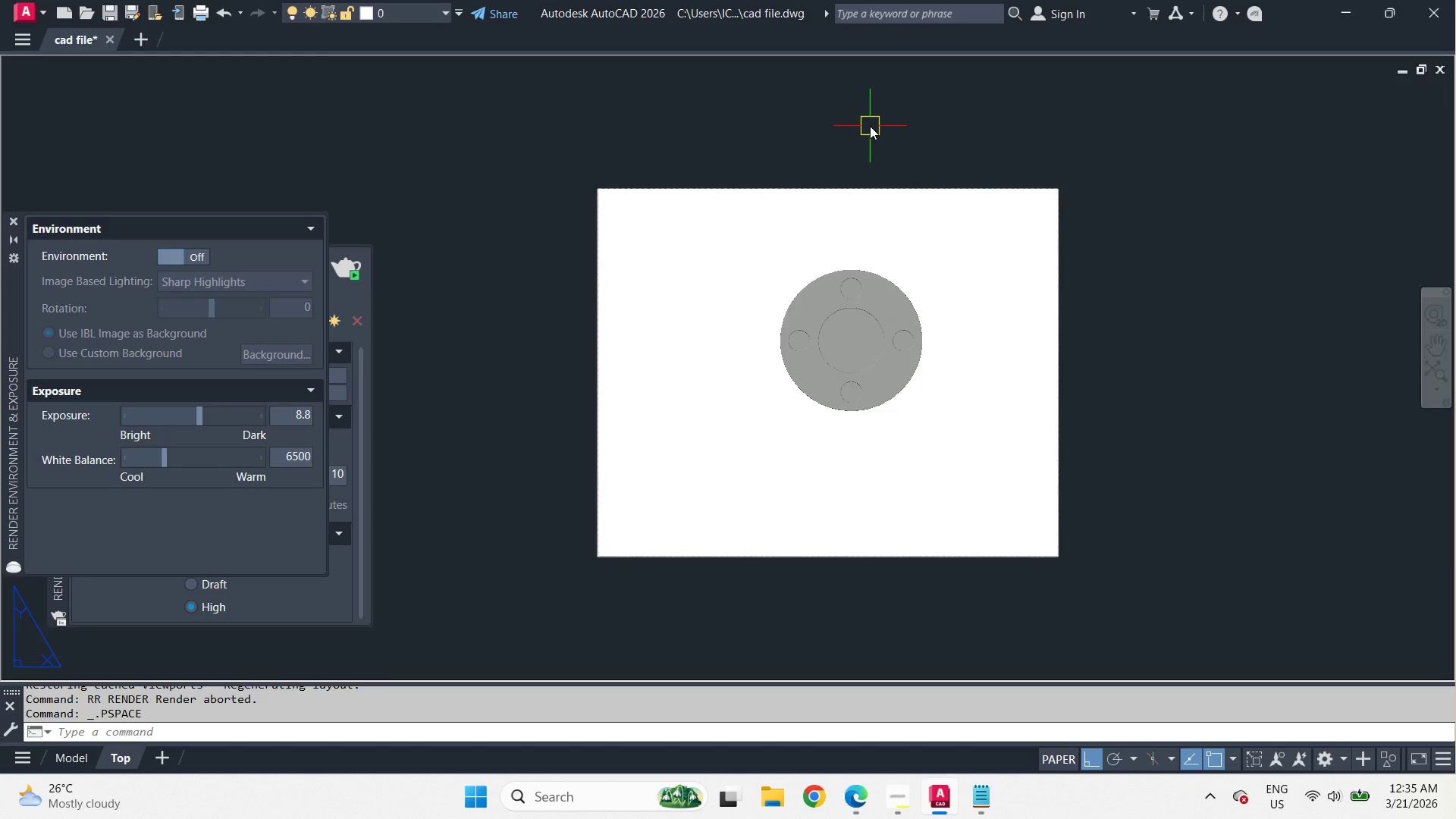 
key(O)
 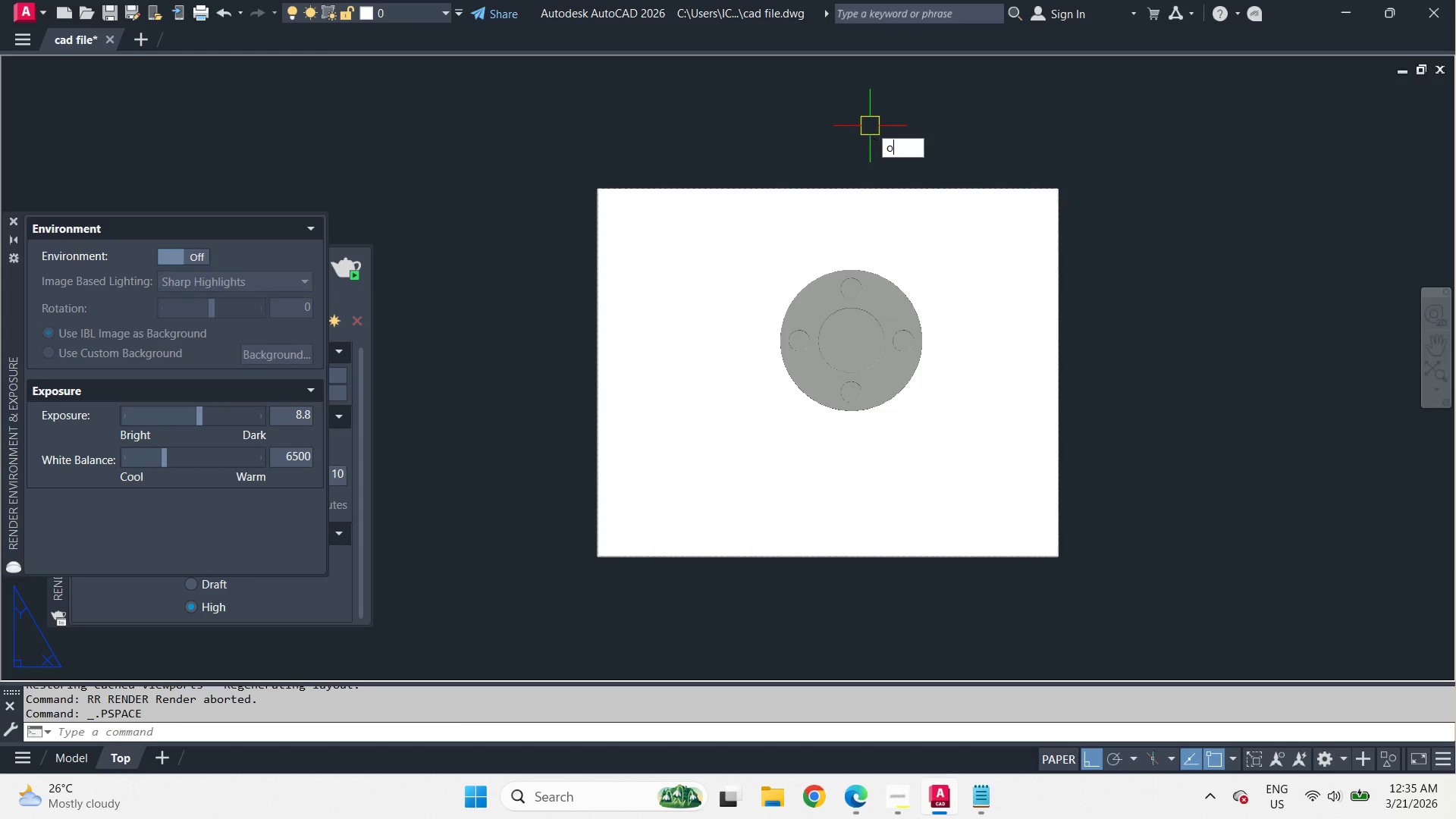 
key(Space)
 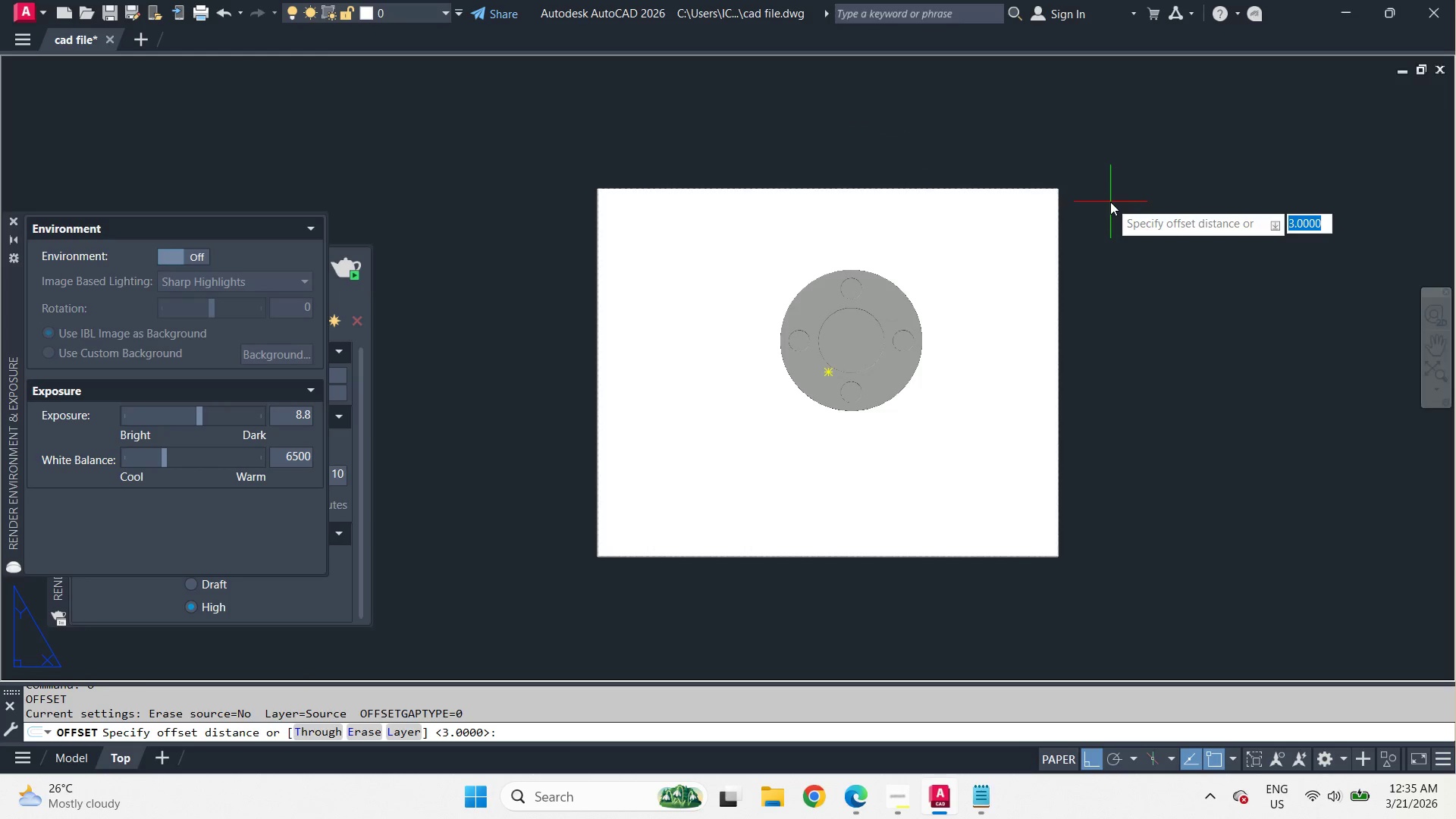 
left_click([1110, 201])
 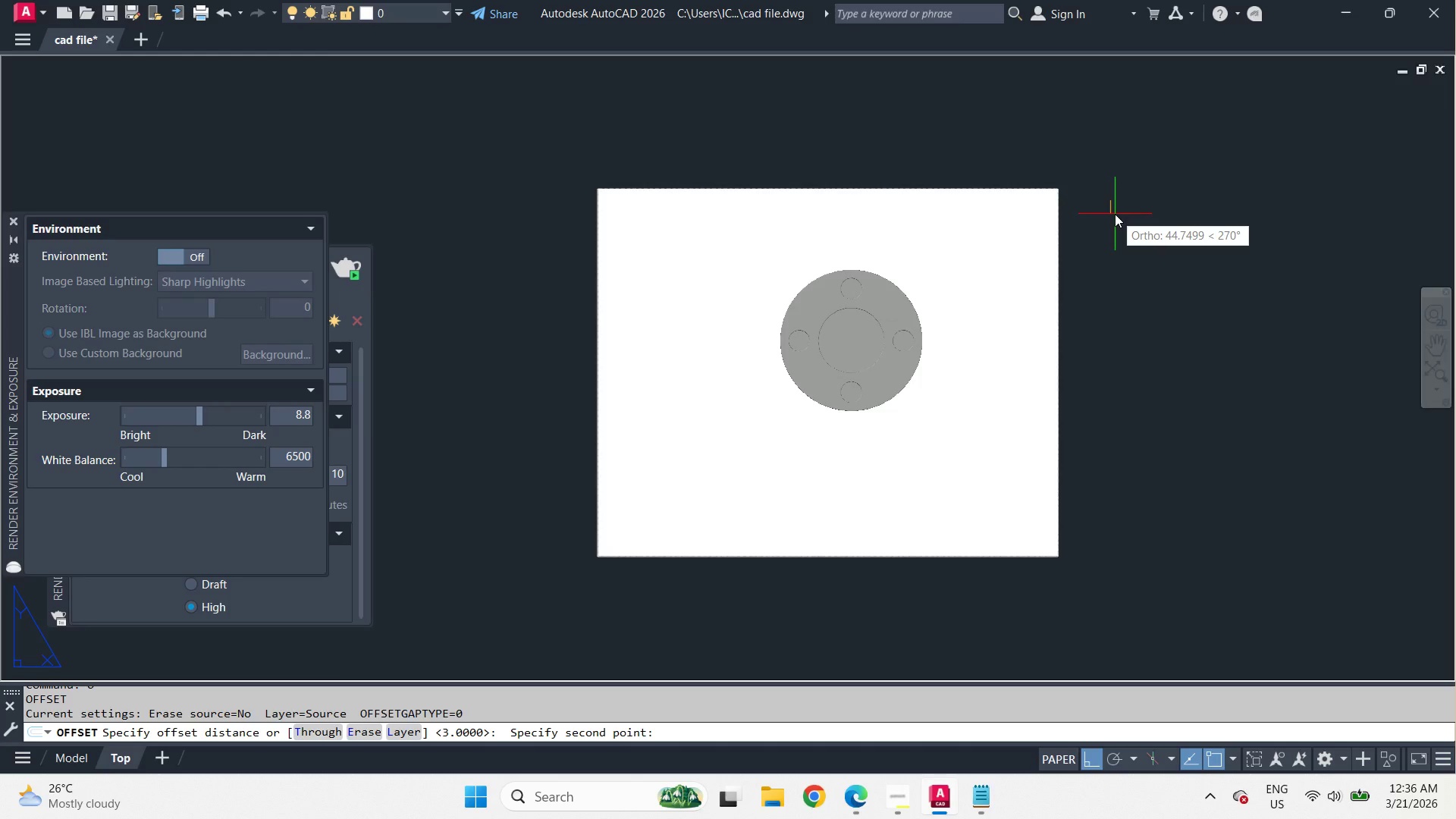 
key(Numpad1)
 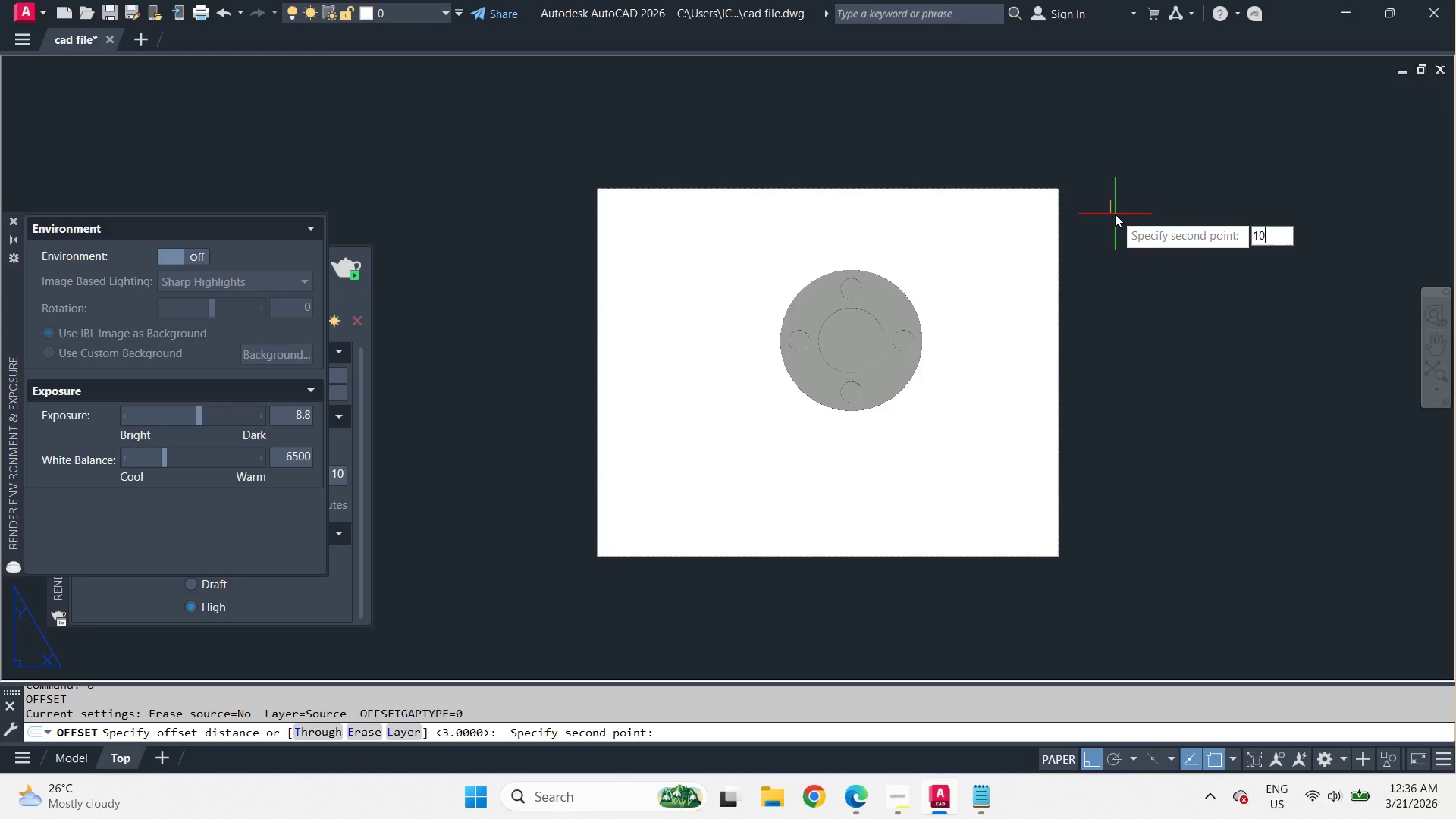 
key(Numpad0)
 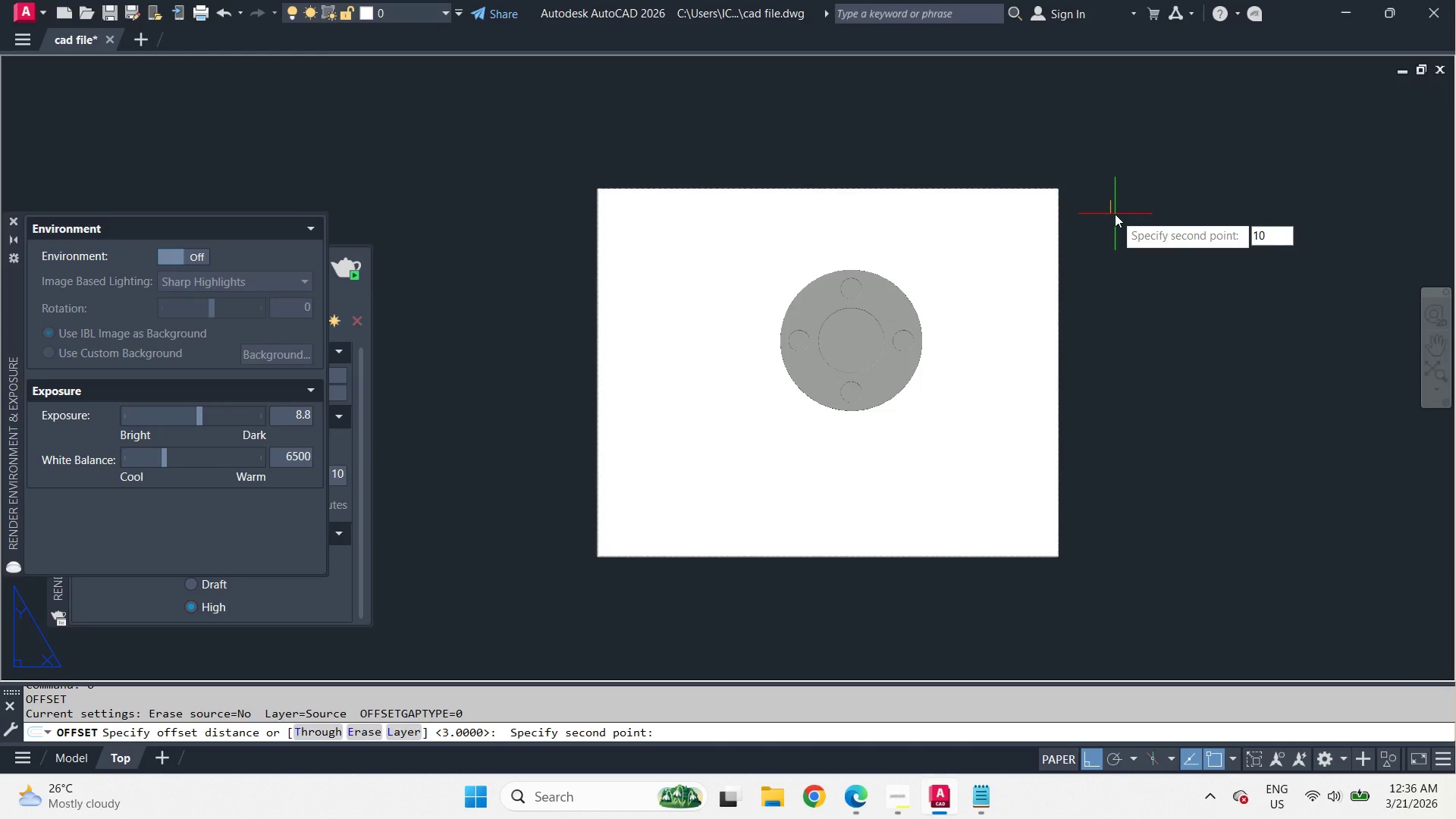 
key(Space)
 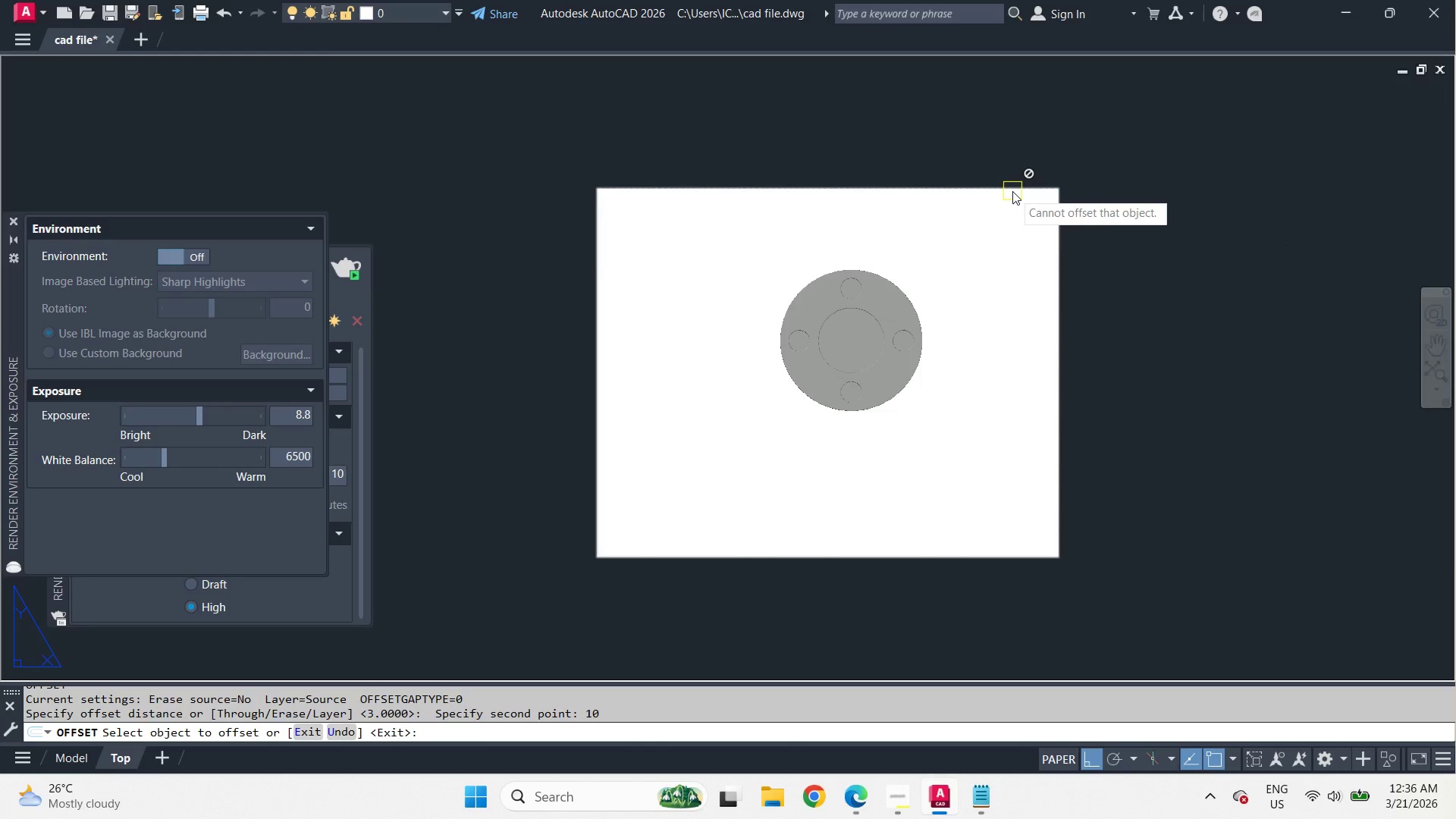 
left_click([1012, 191])
 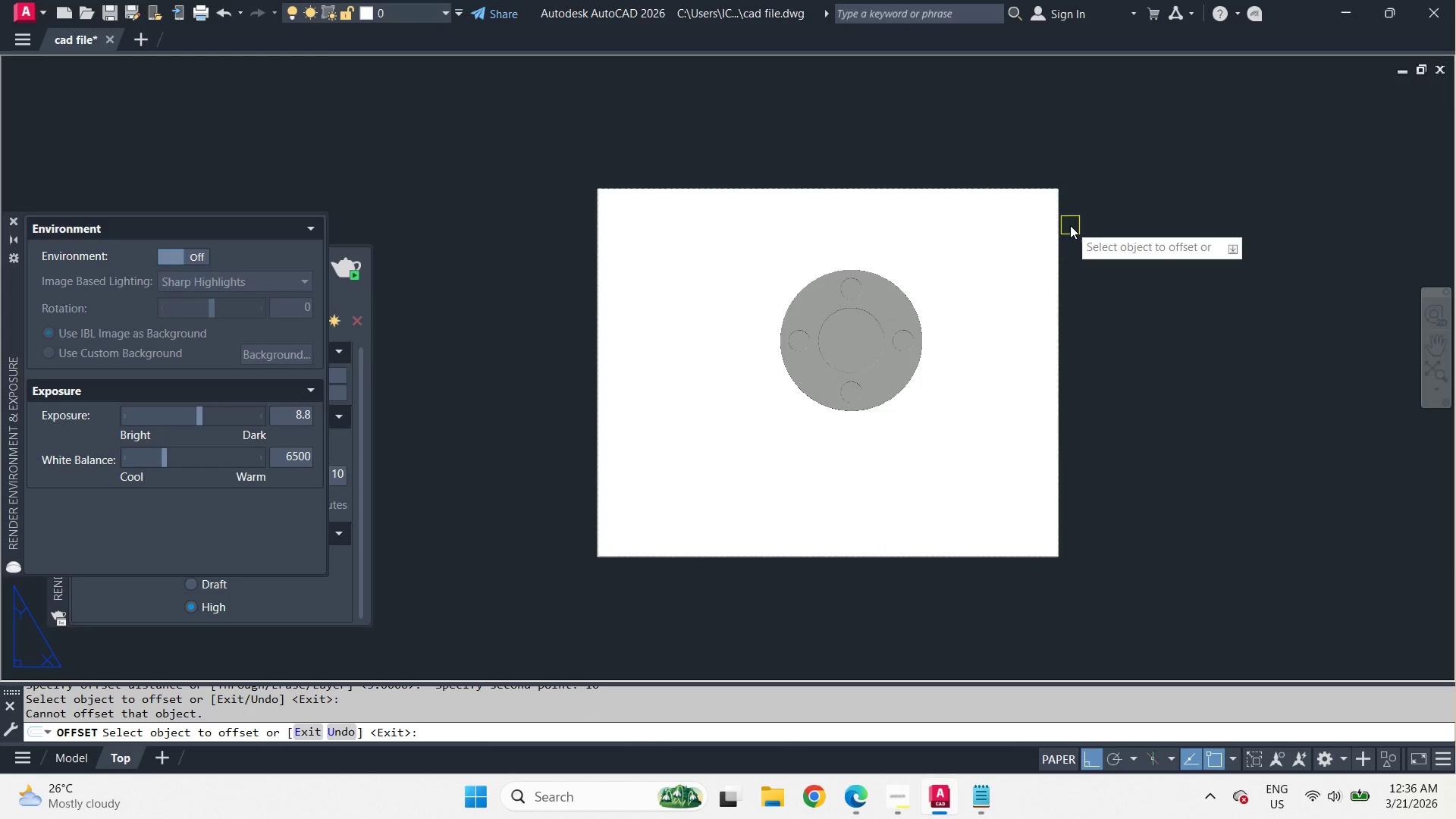 
key(Escape)
type(rec )
 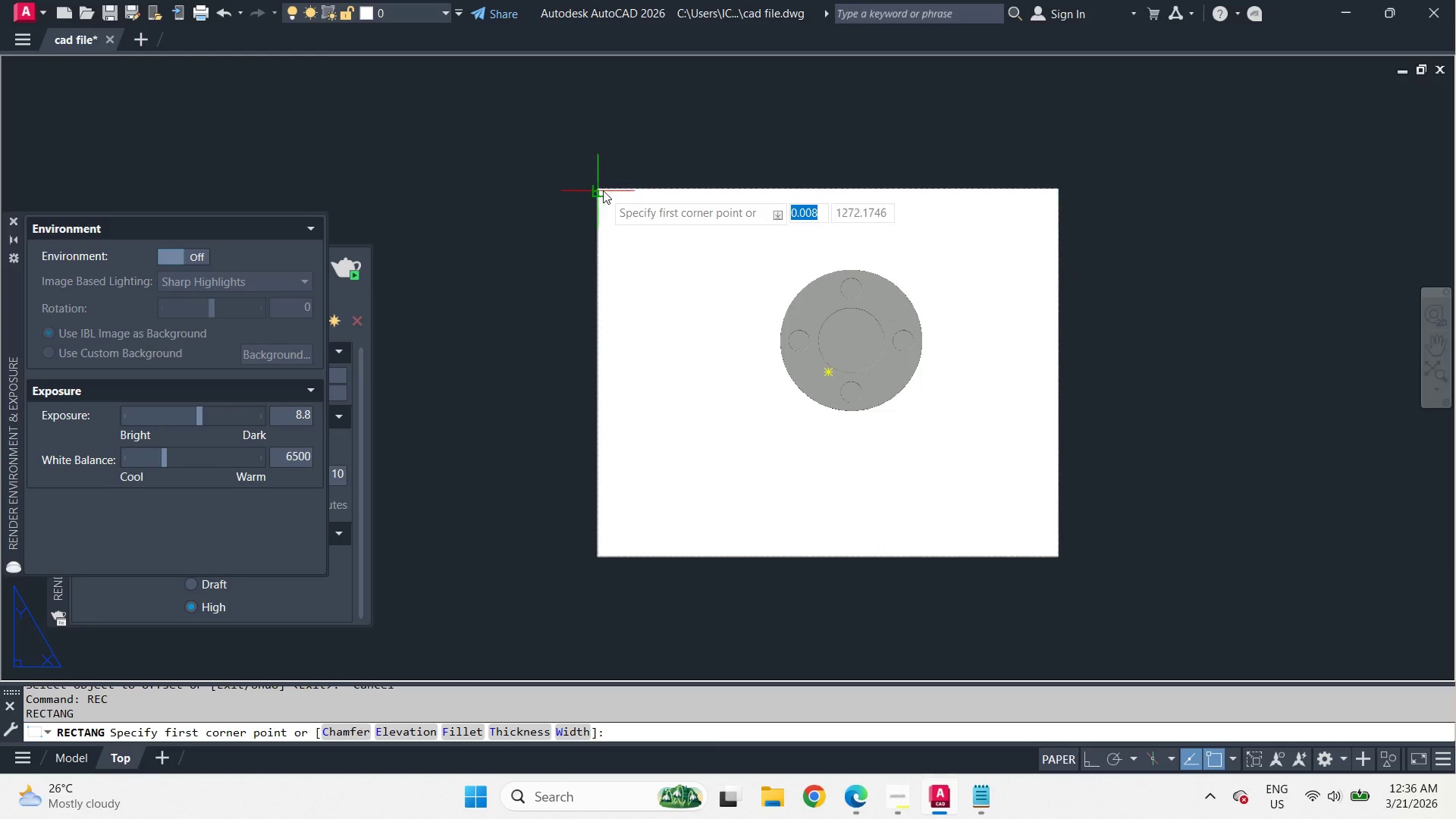 
type(end)
 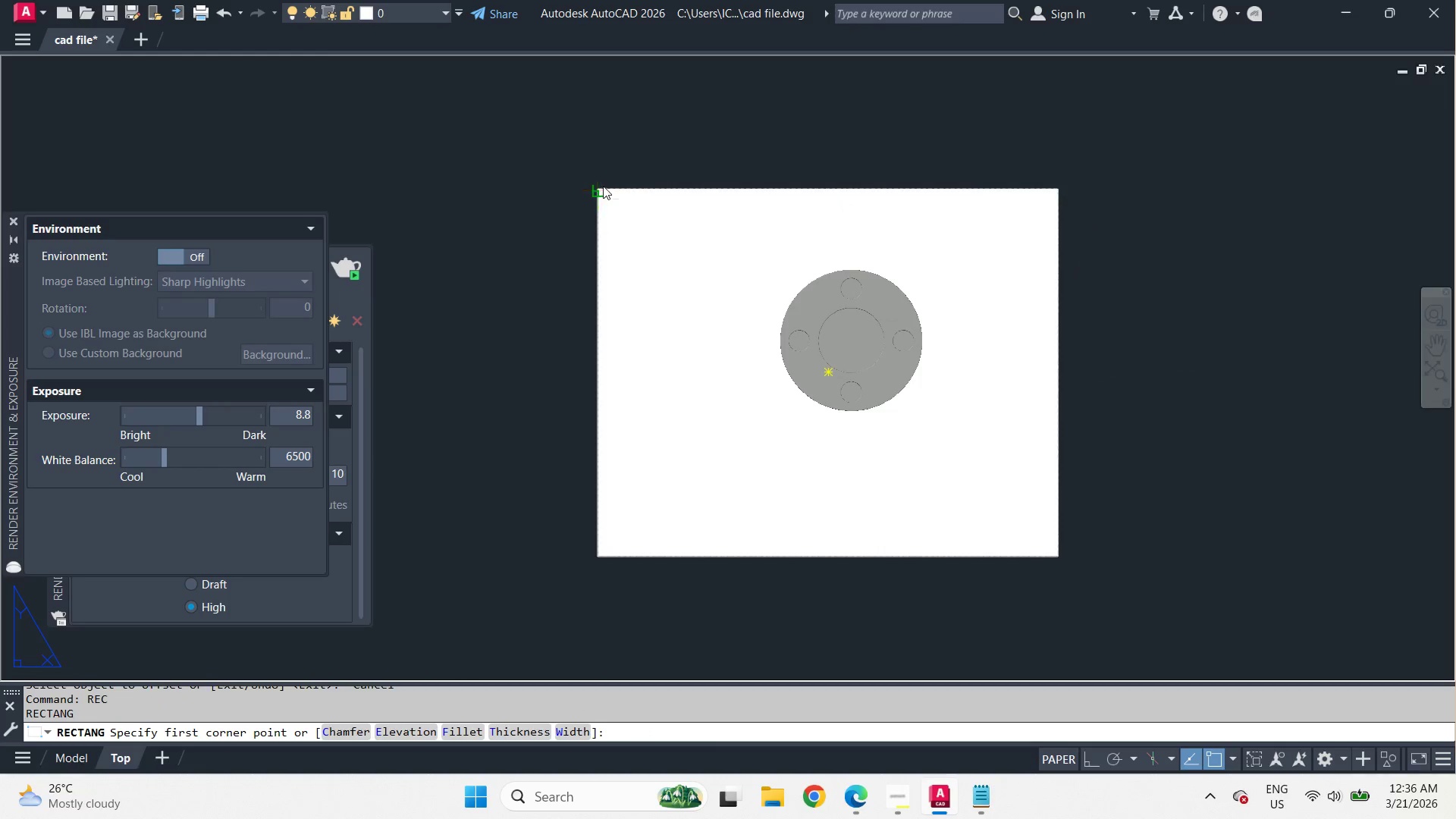 
hold_key(key=Space, duration=3.27)
 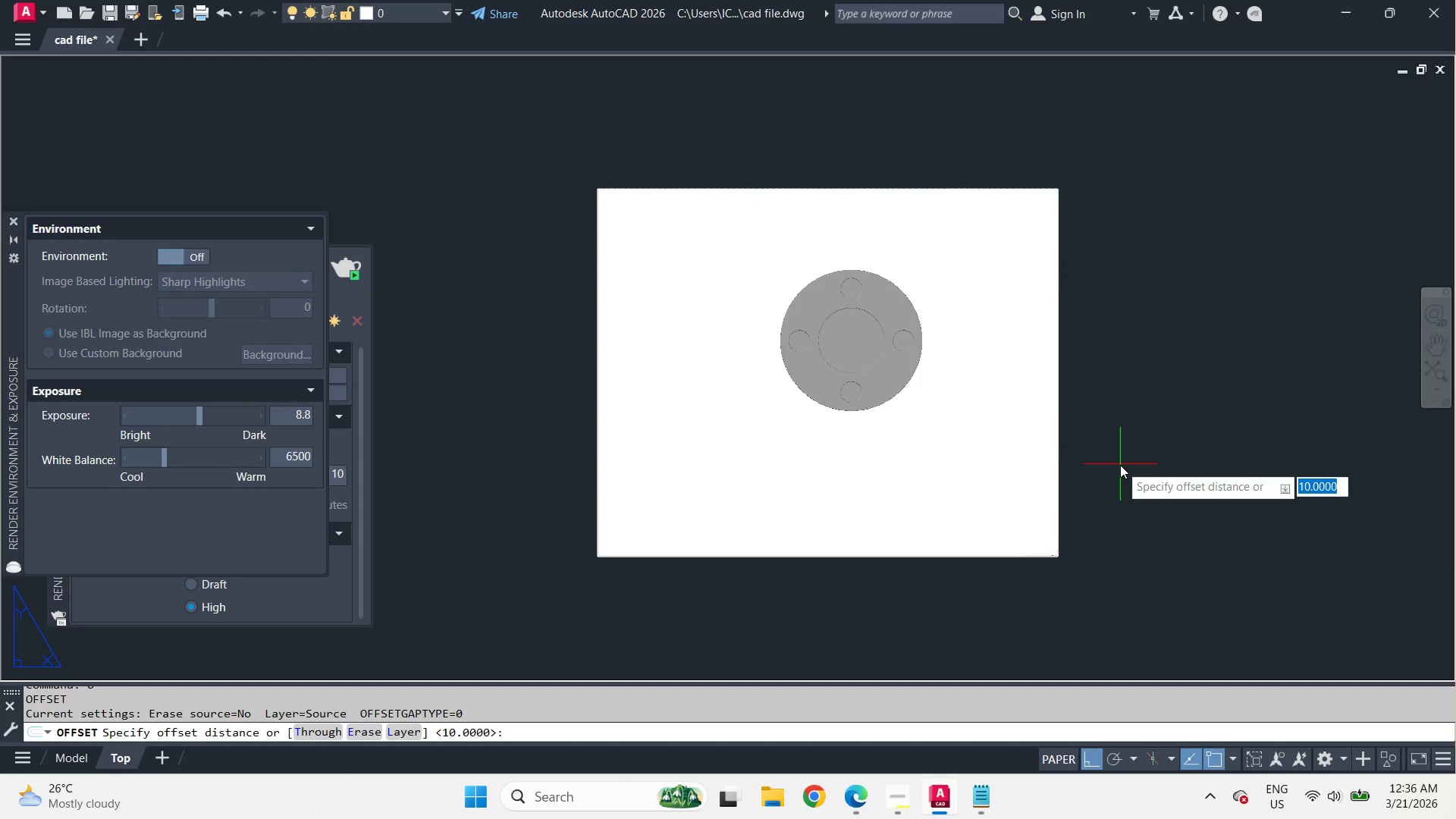 
left_click([640, 180])
 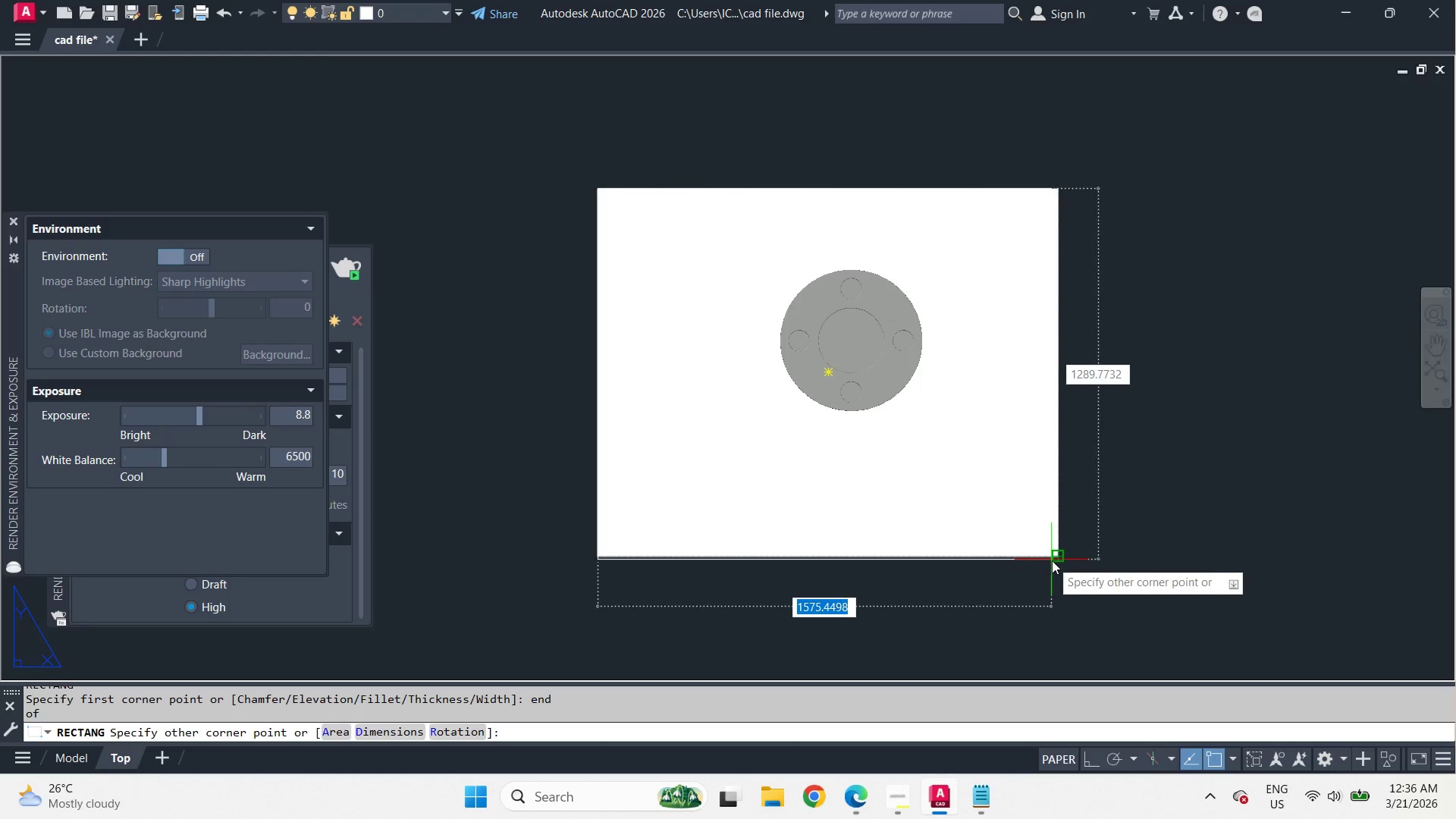 
left_click([1053, 560])
 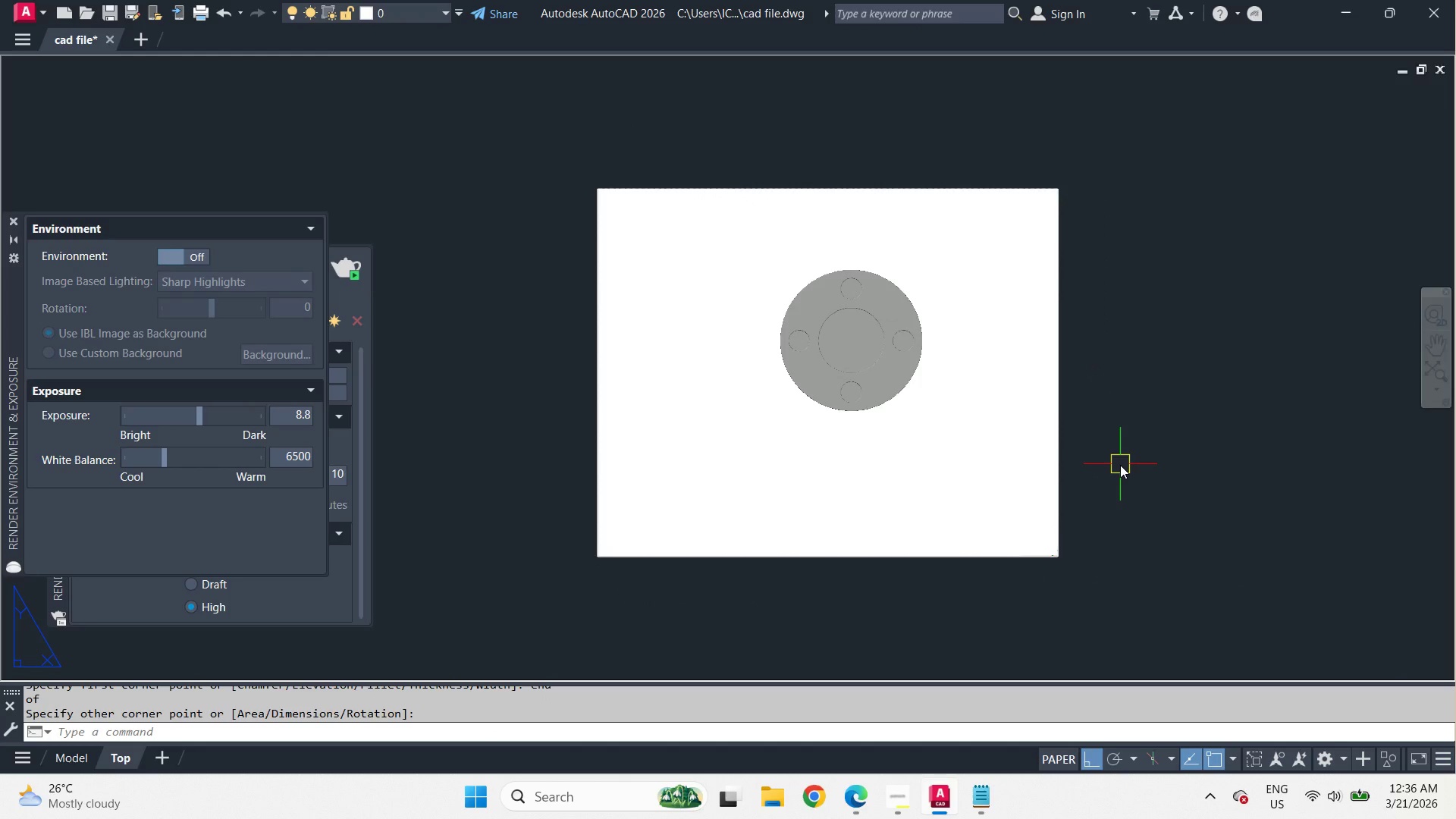 
type(o10 )
 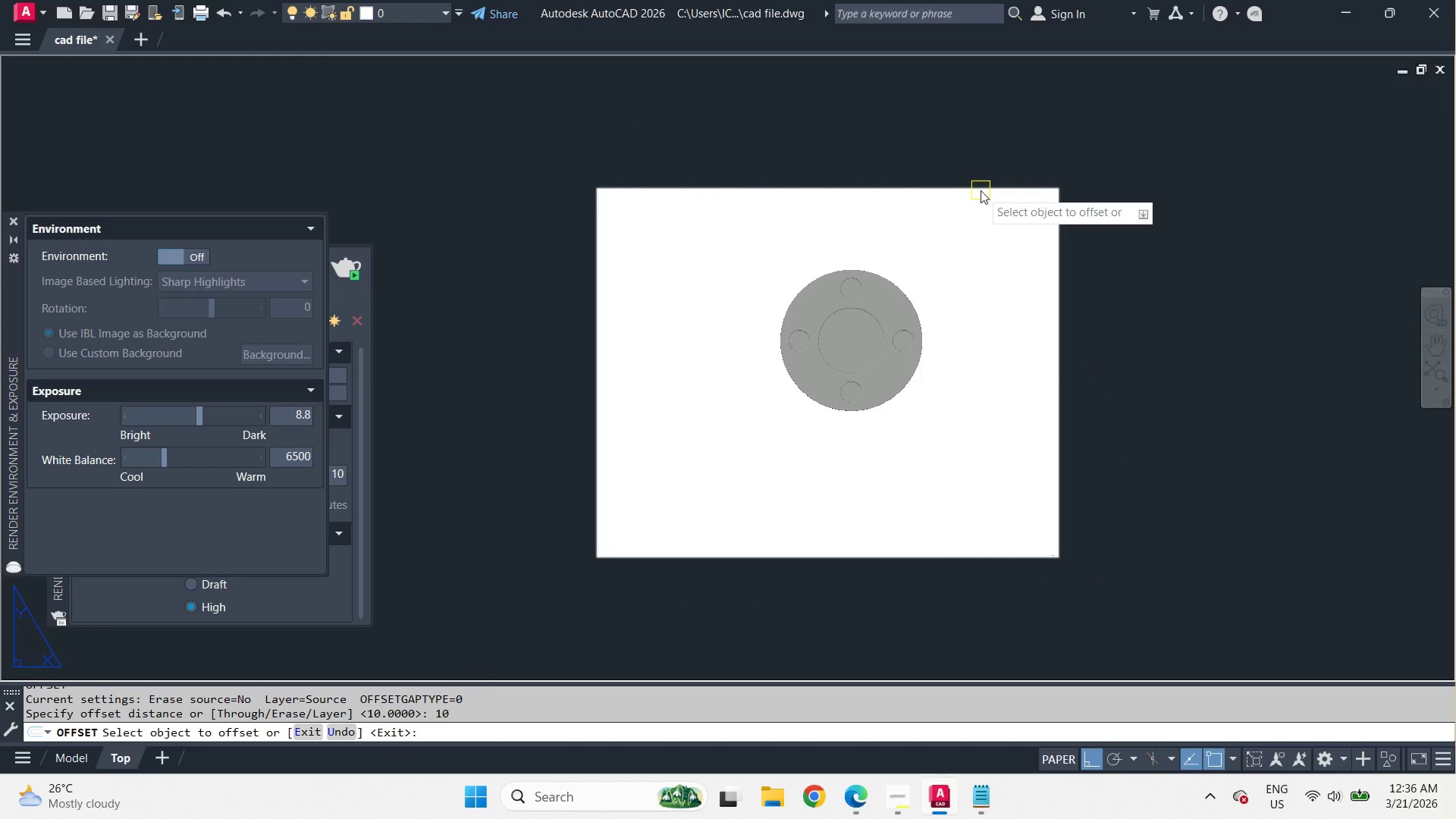 
left_click([981, 190])
 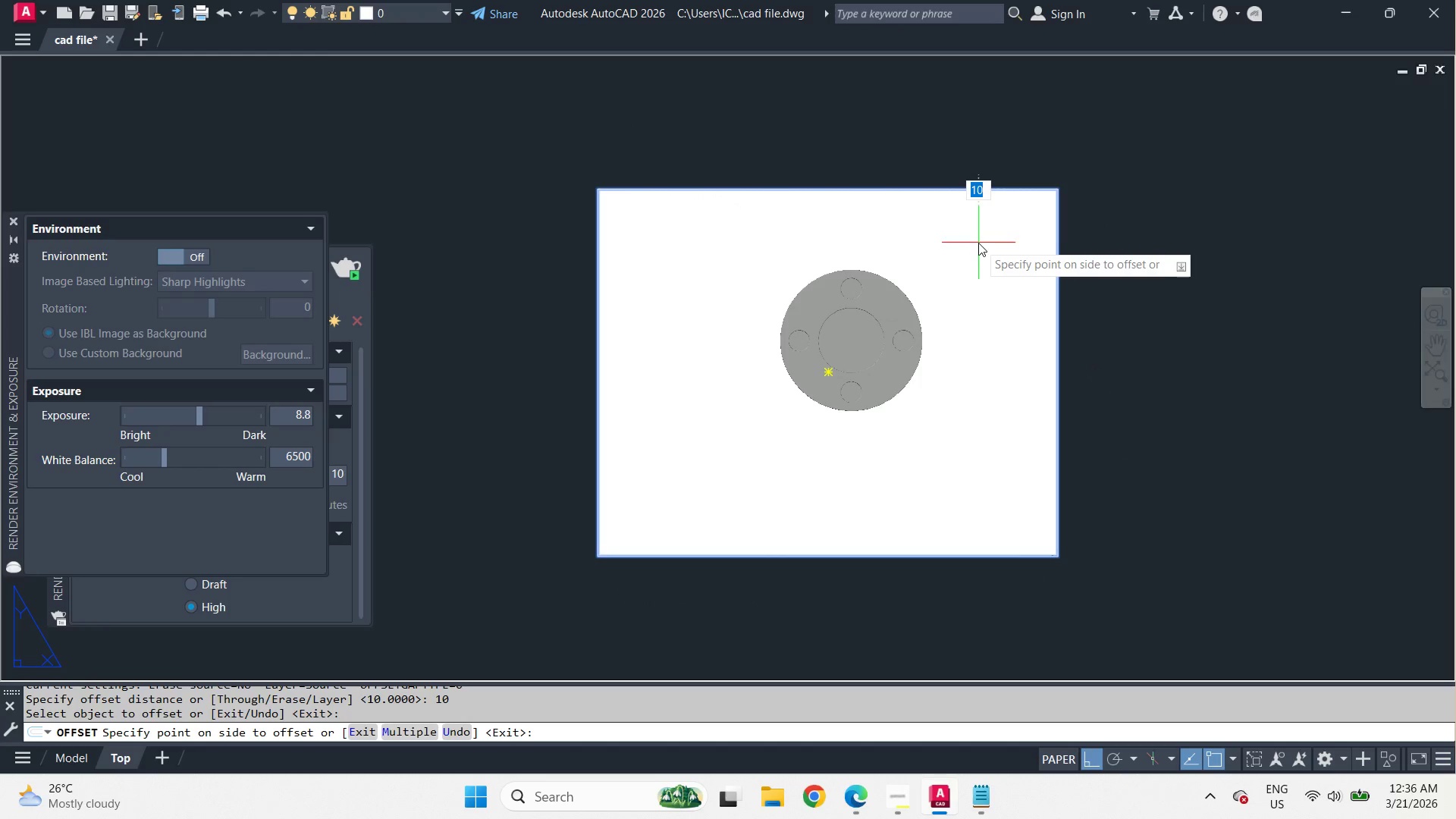 
scroll: coordinate [990, 228], scroll_direction: up, amount: 3.0
 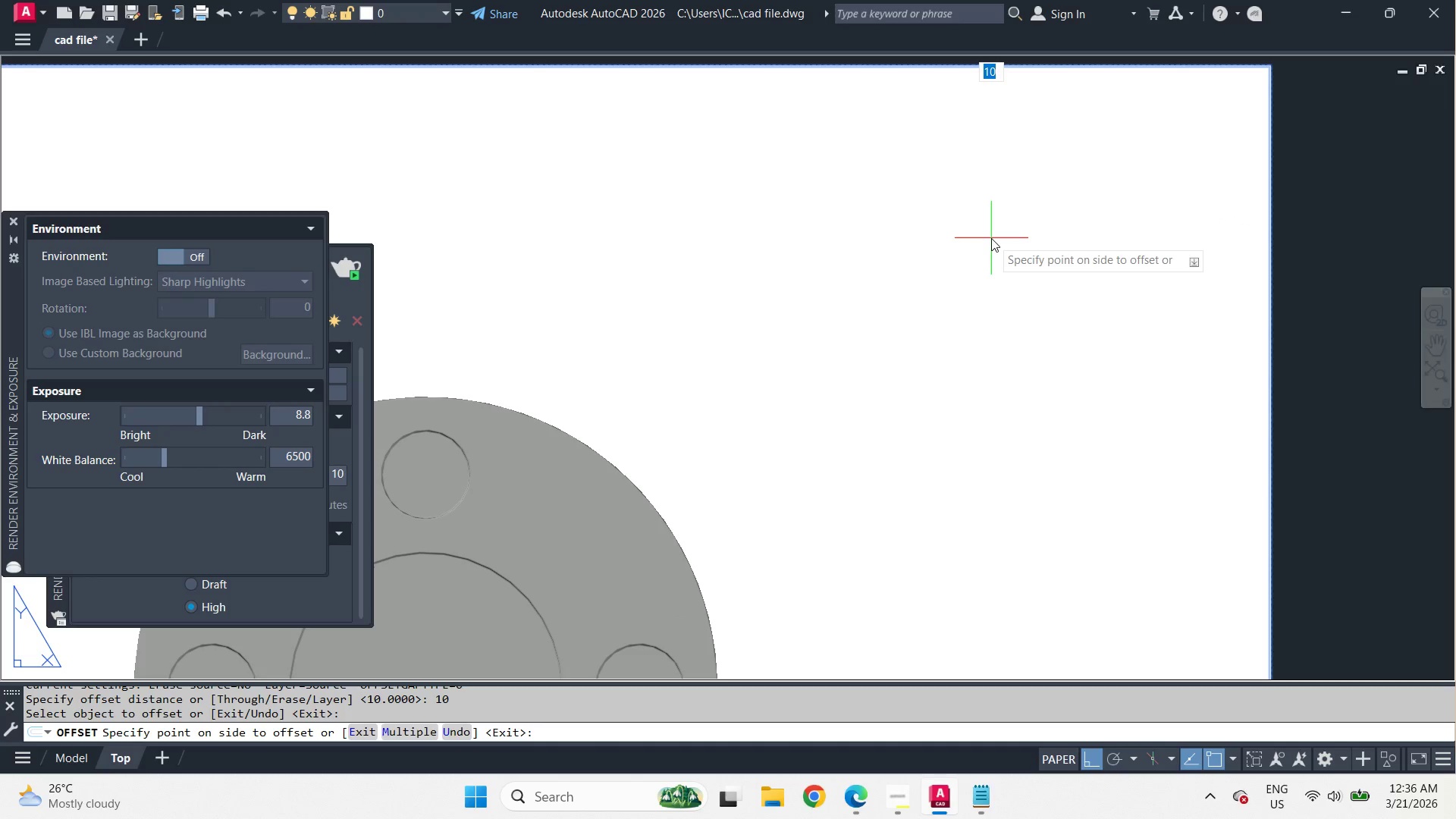 
left_click([984, 297])
 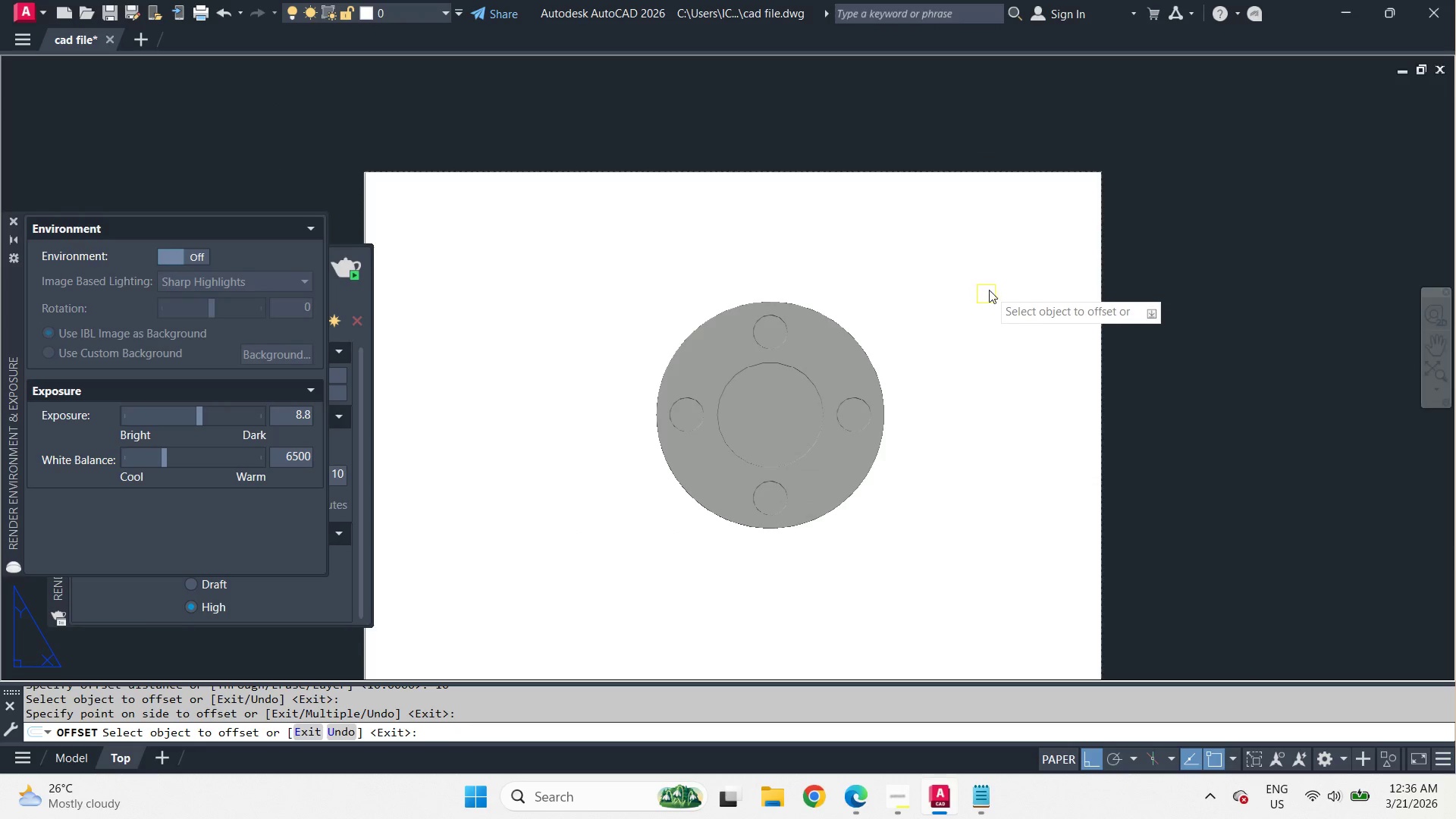 
scroll: coordinate [992, 241], scroll_direction: down, amount: 2.0
 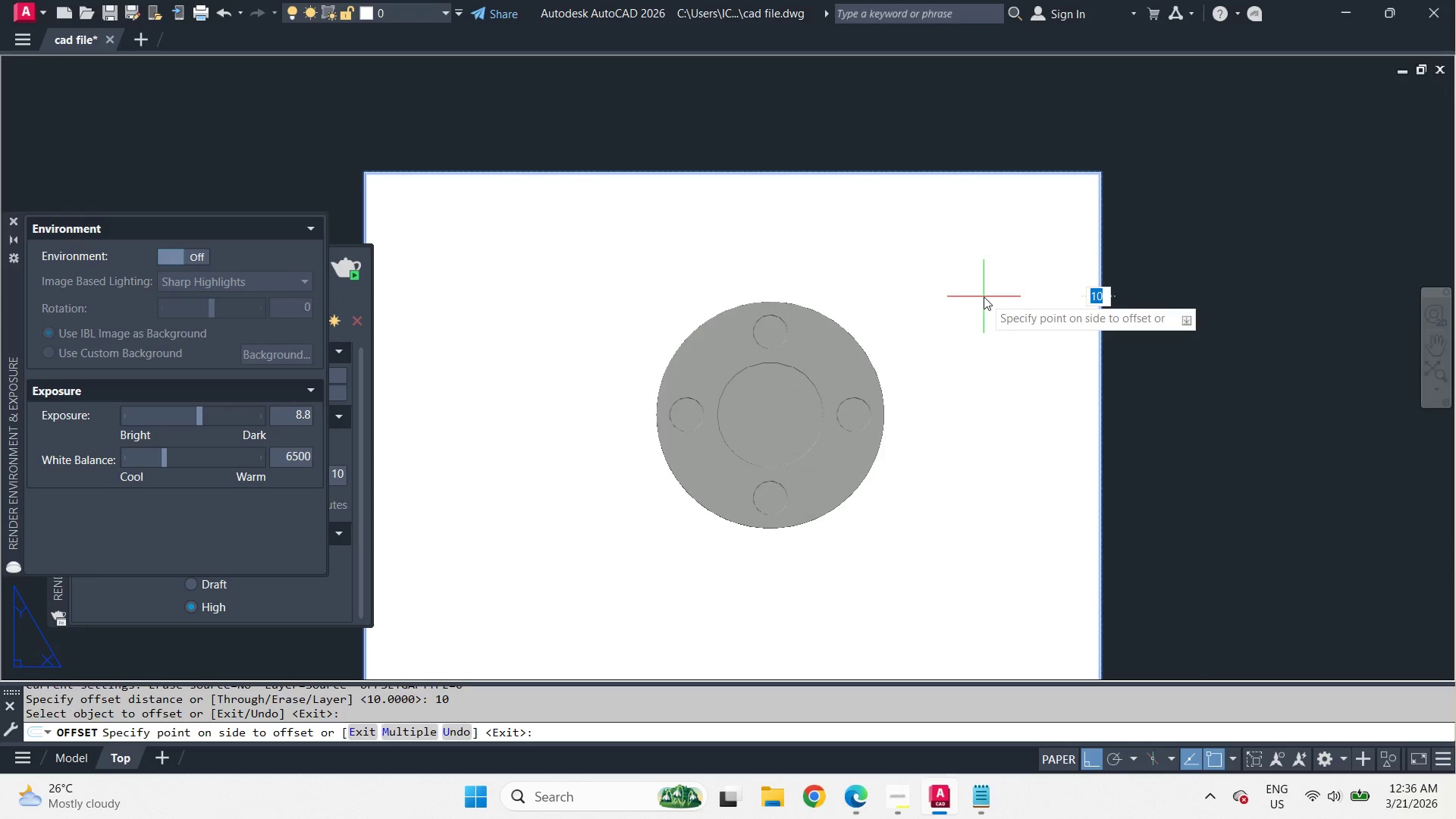 
key(Space)
 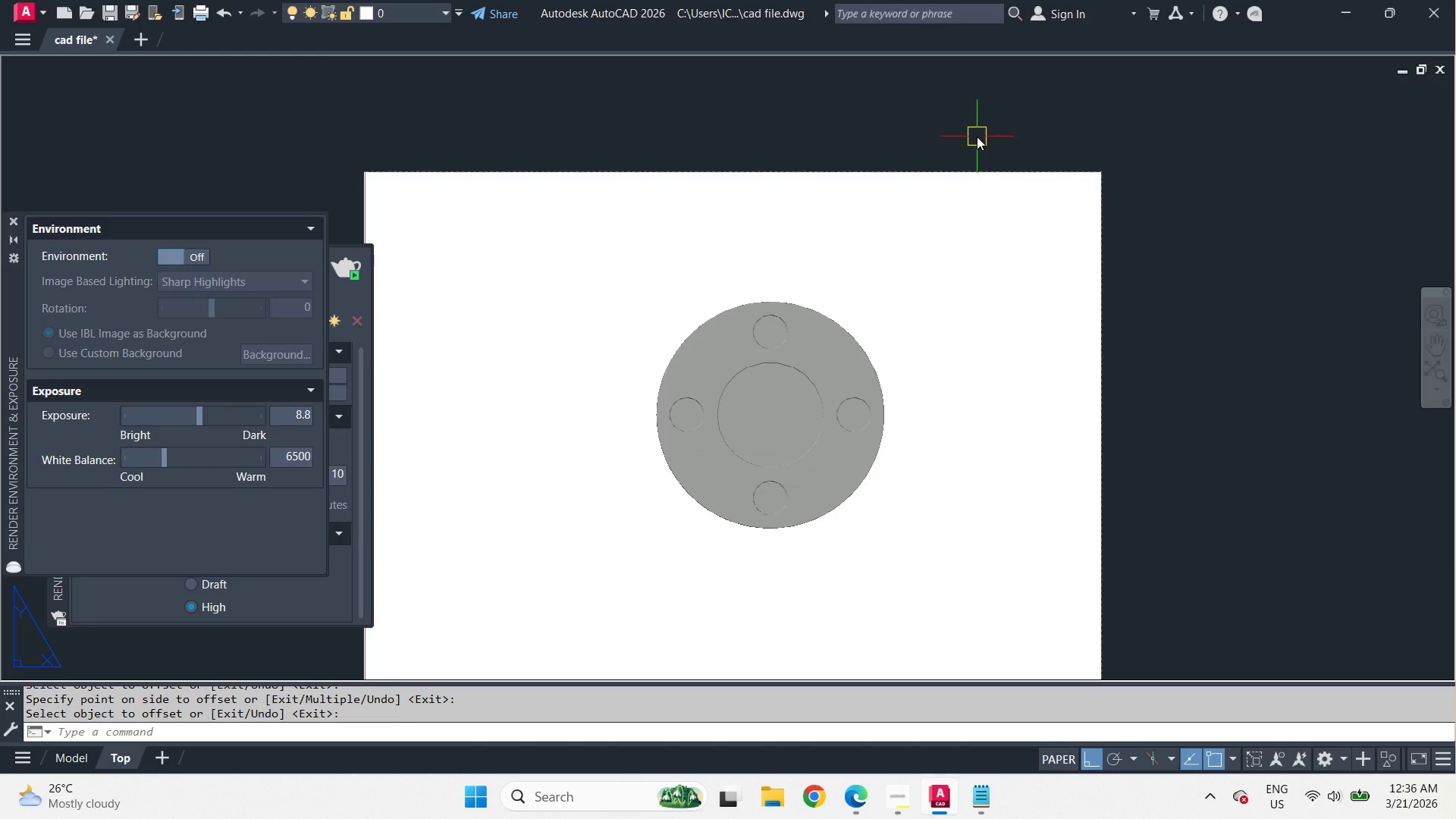 
double_click([921, 391])
 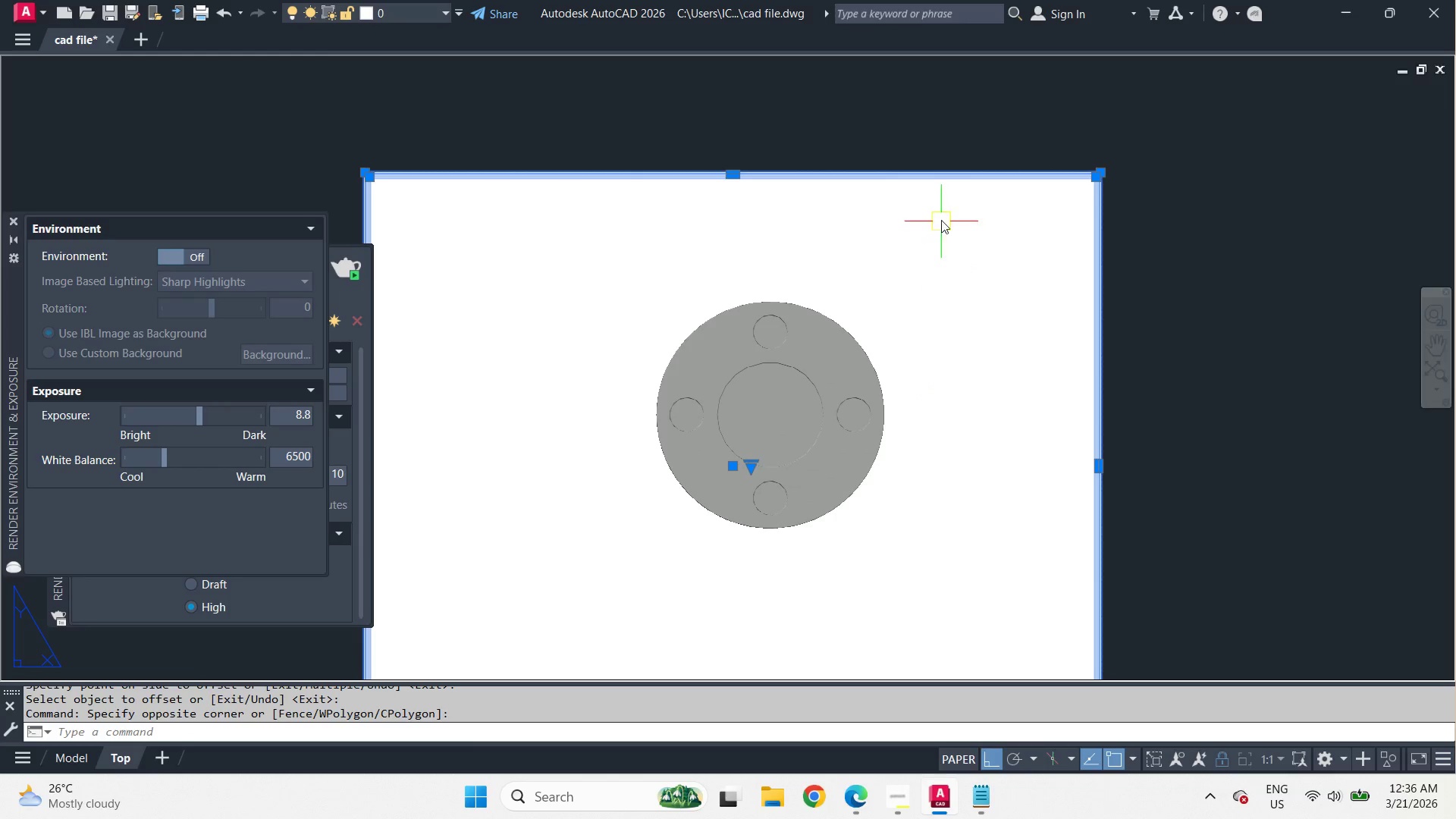 
scroll: coordinate [934, 168], scroll_direction: up, amount: 2.0
 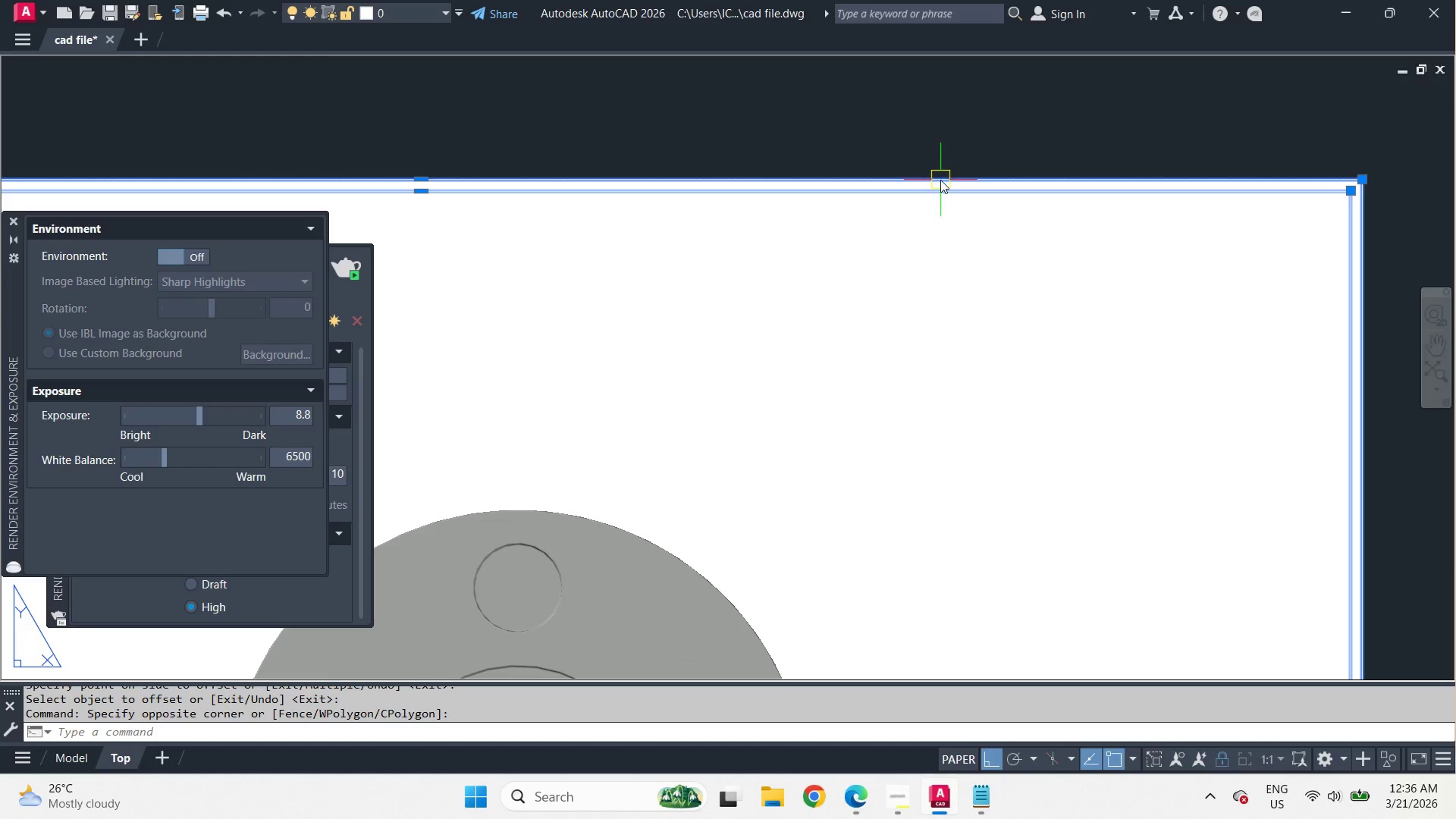 
scroll: coordinate [1075, 172], scroll_direction: none, amount: 0.0
 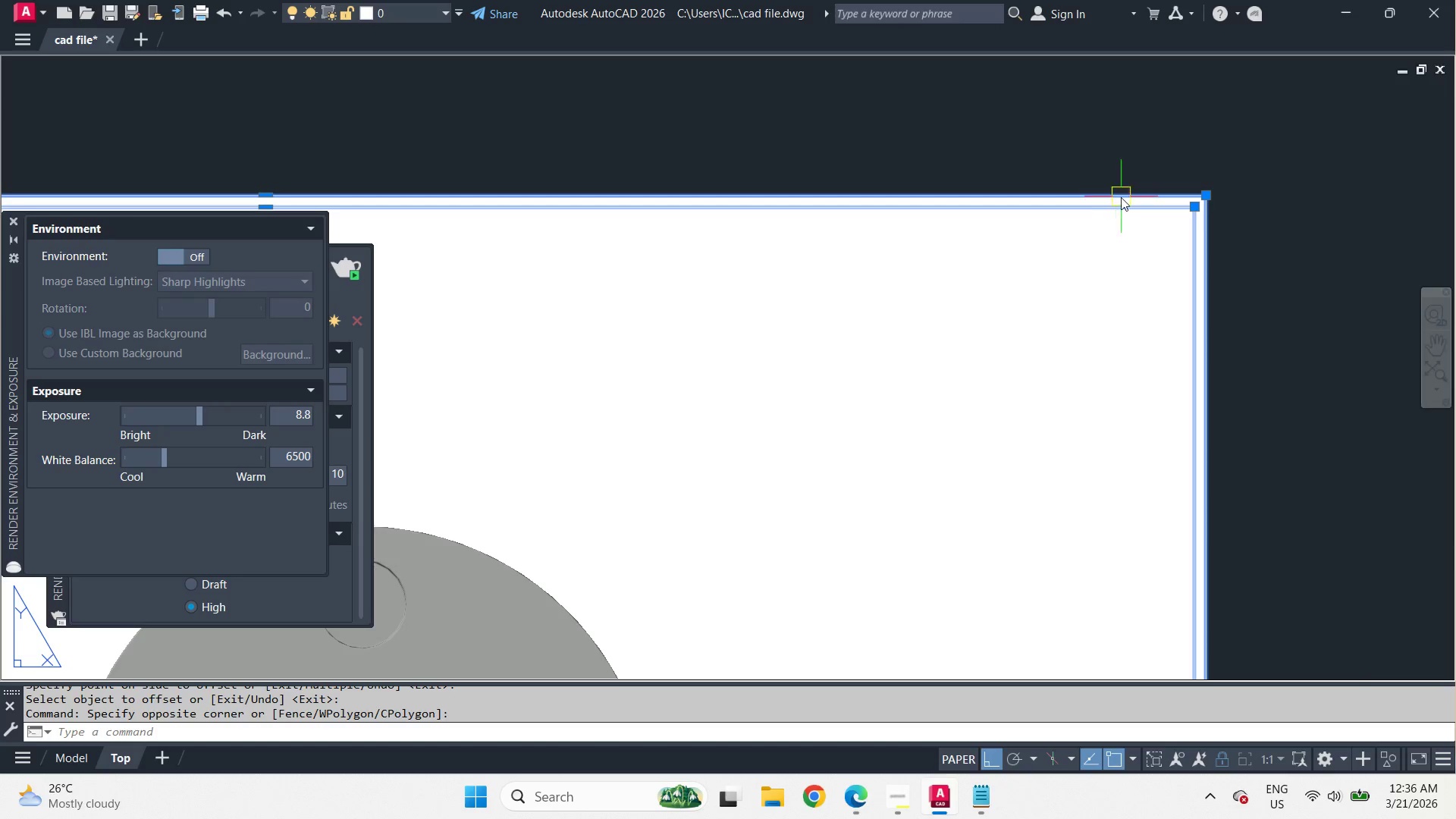 
key(Escape)
 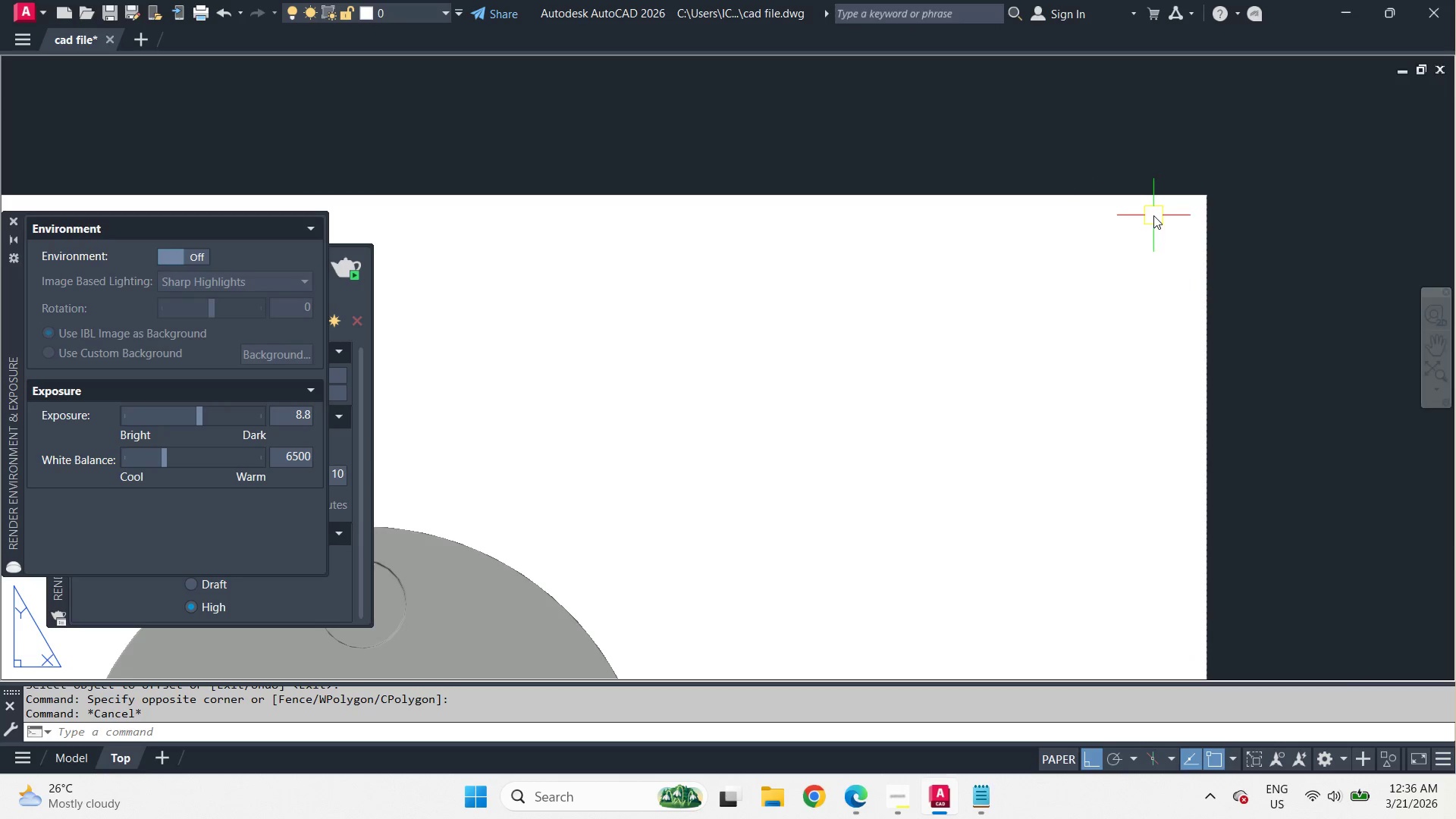 
left_click([1153, 215])
 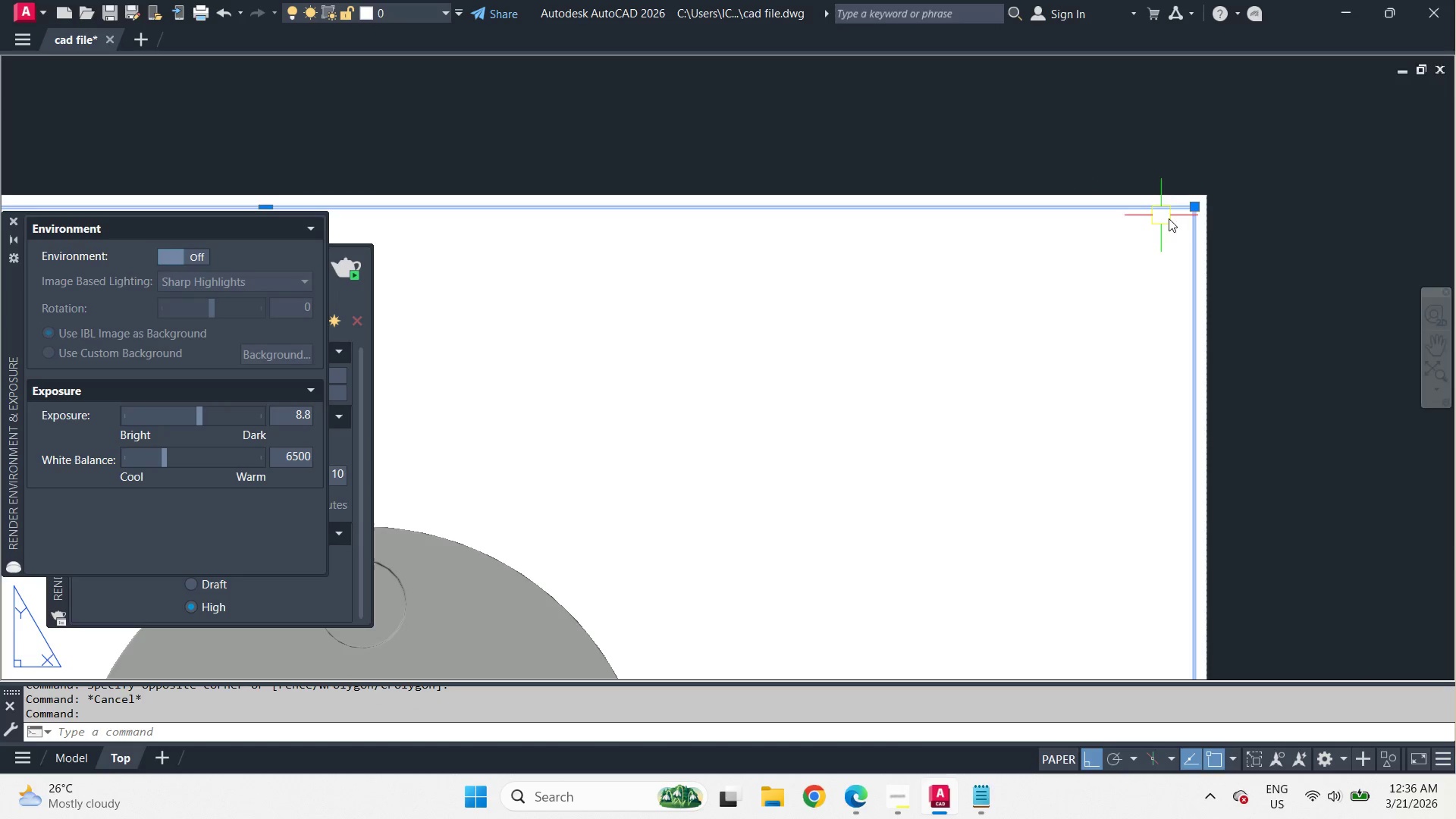 
key(E)
 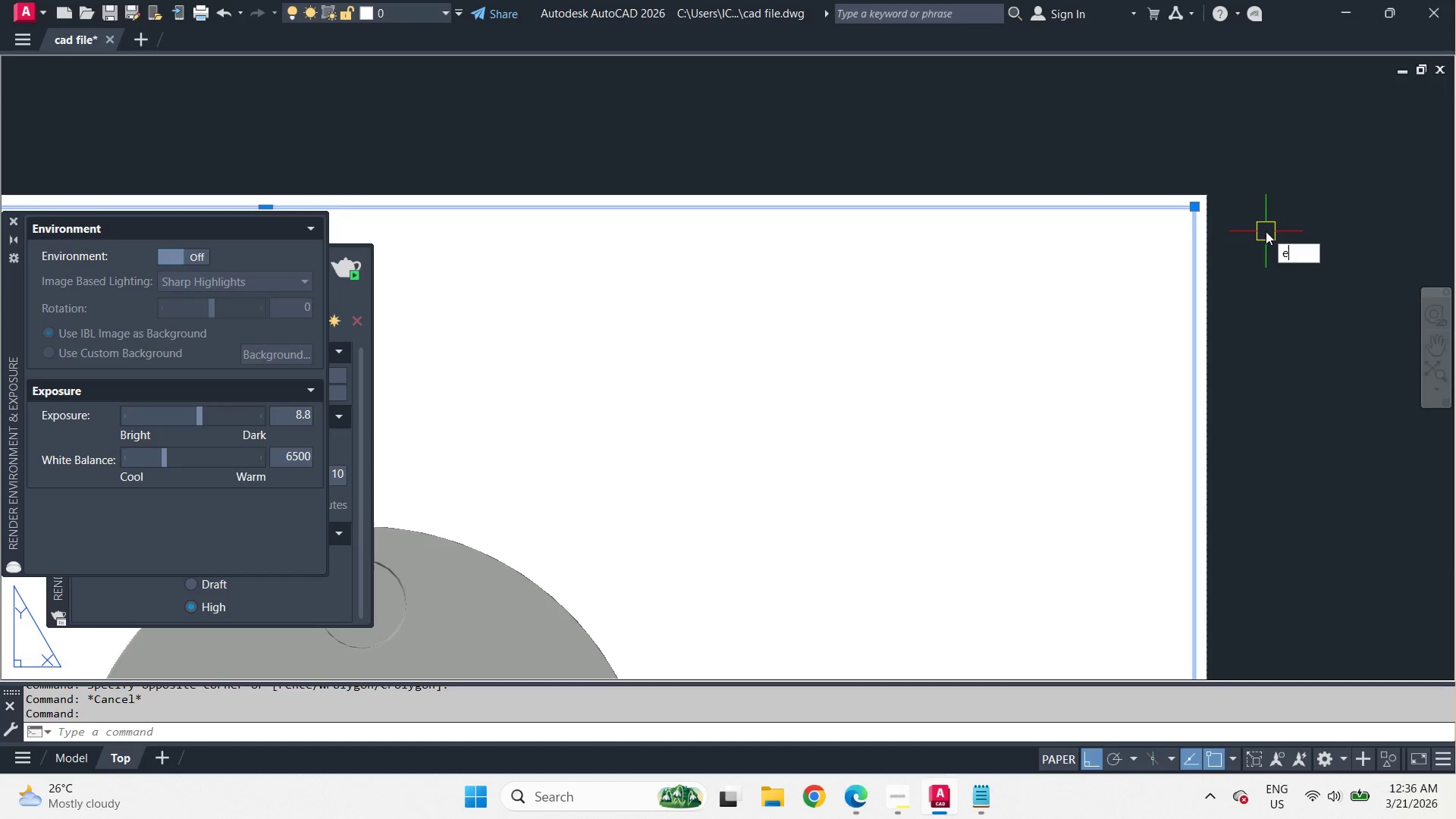 
type( di )
 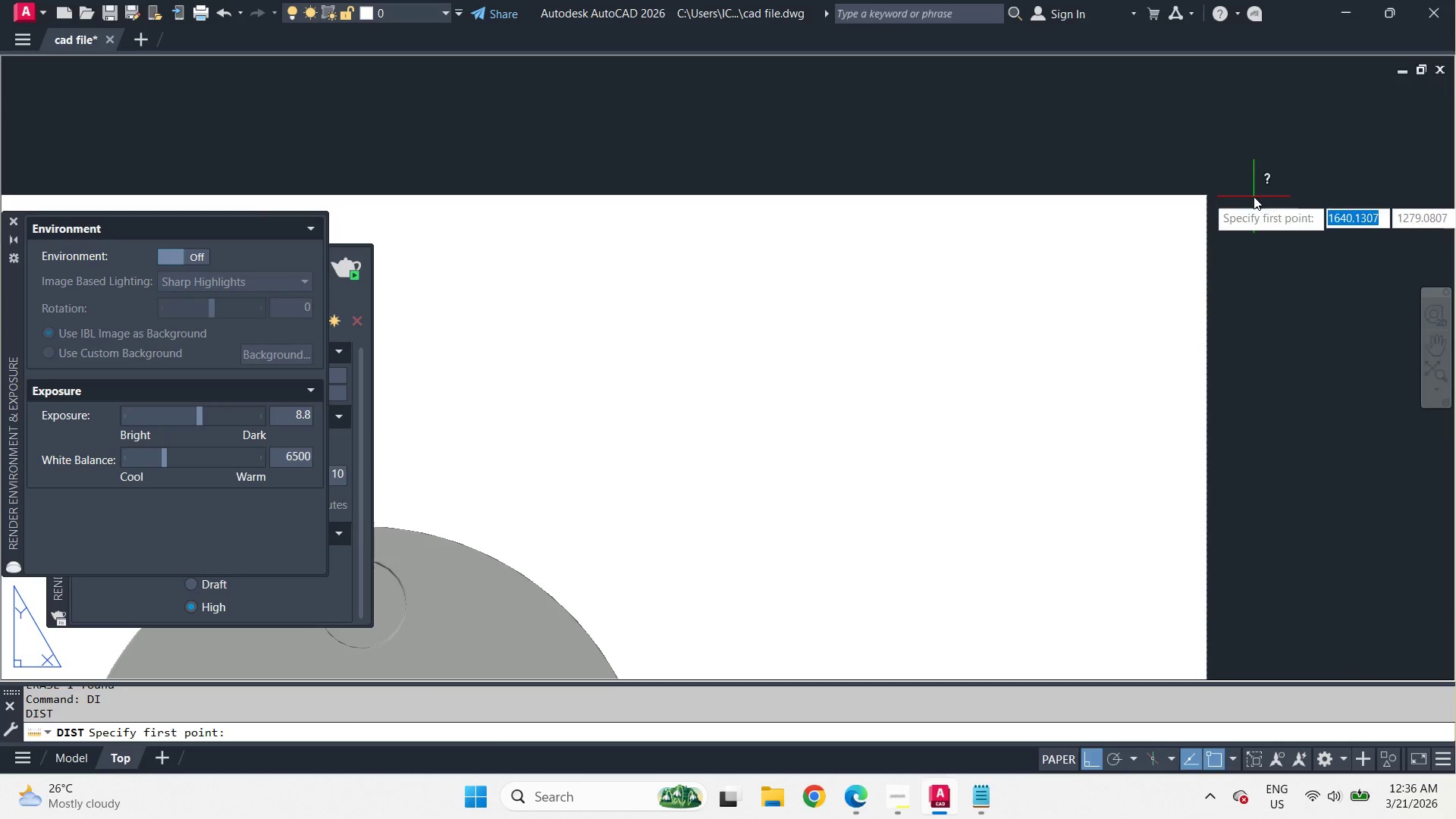 
left_click_drag(start_coordinate=[1254, 196], to_coordinate=[1254, 201])
 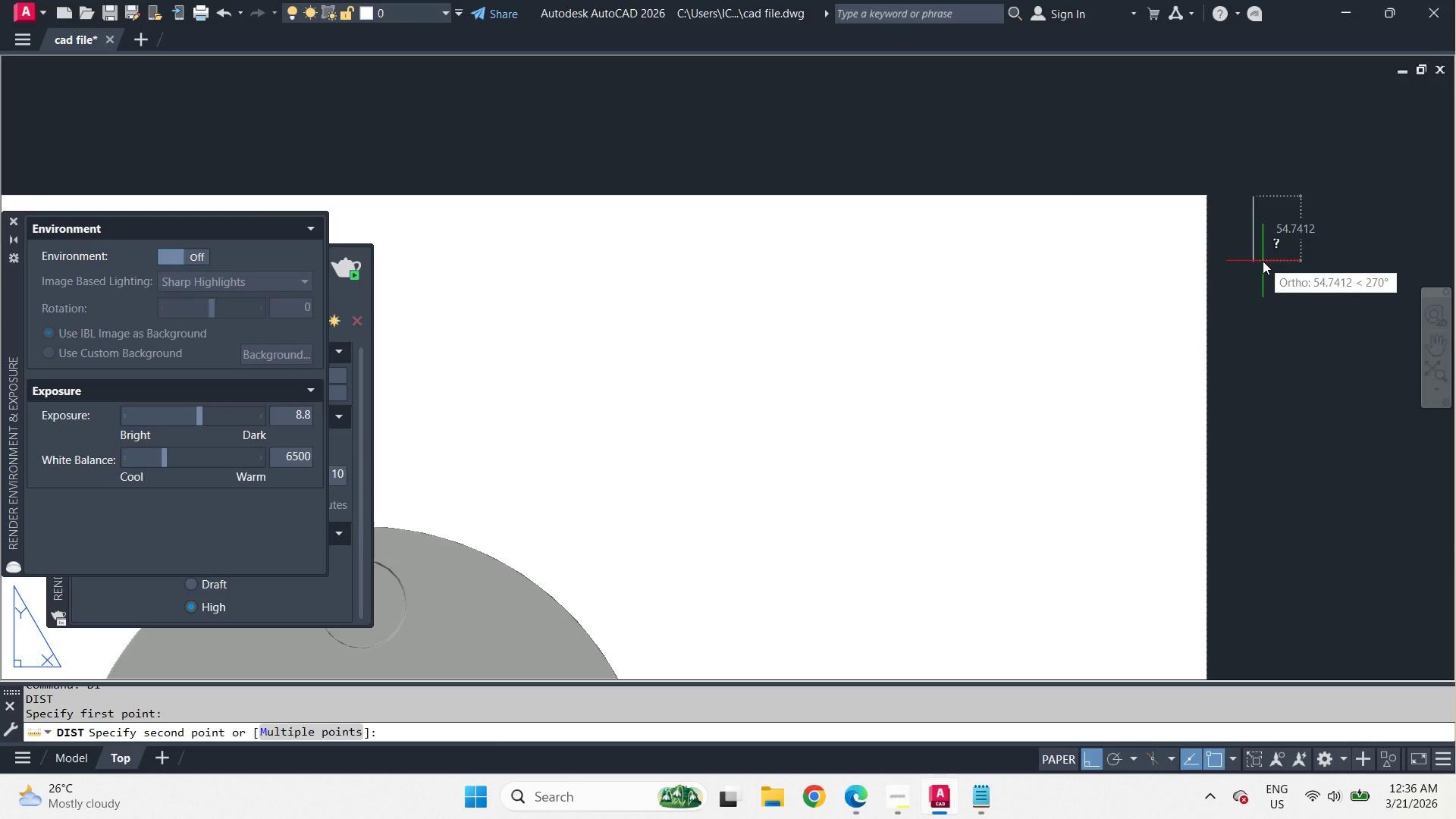 
key(Escape)
type(o 50 )
 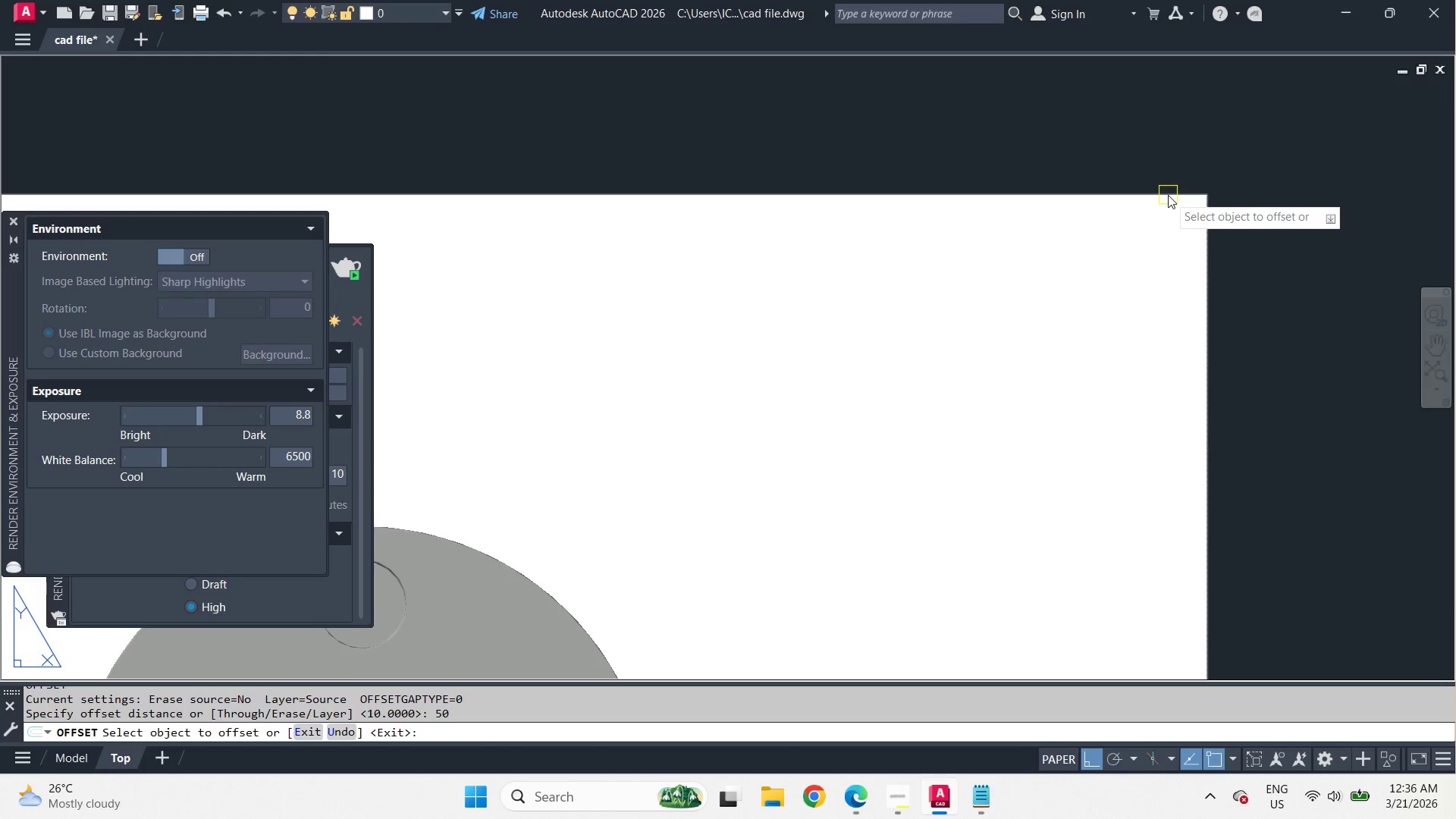 
left_click([1168, 194])
 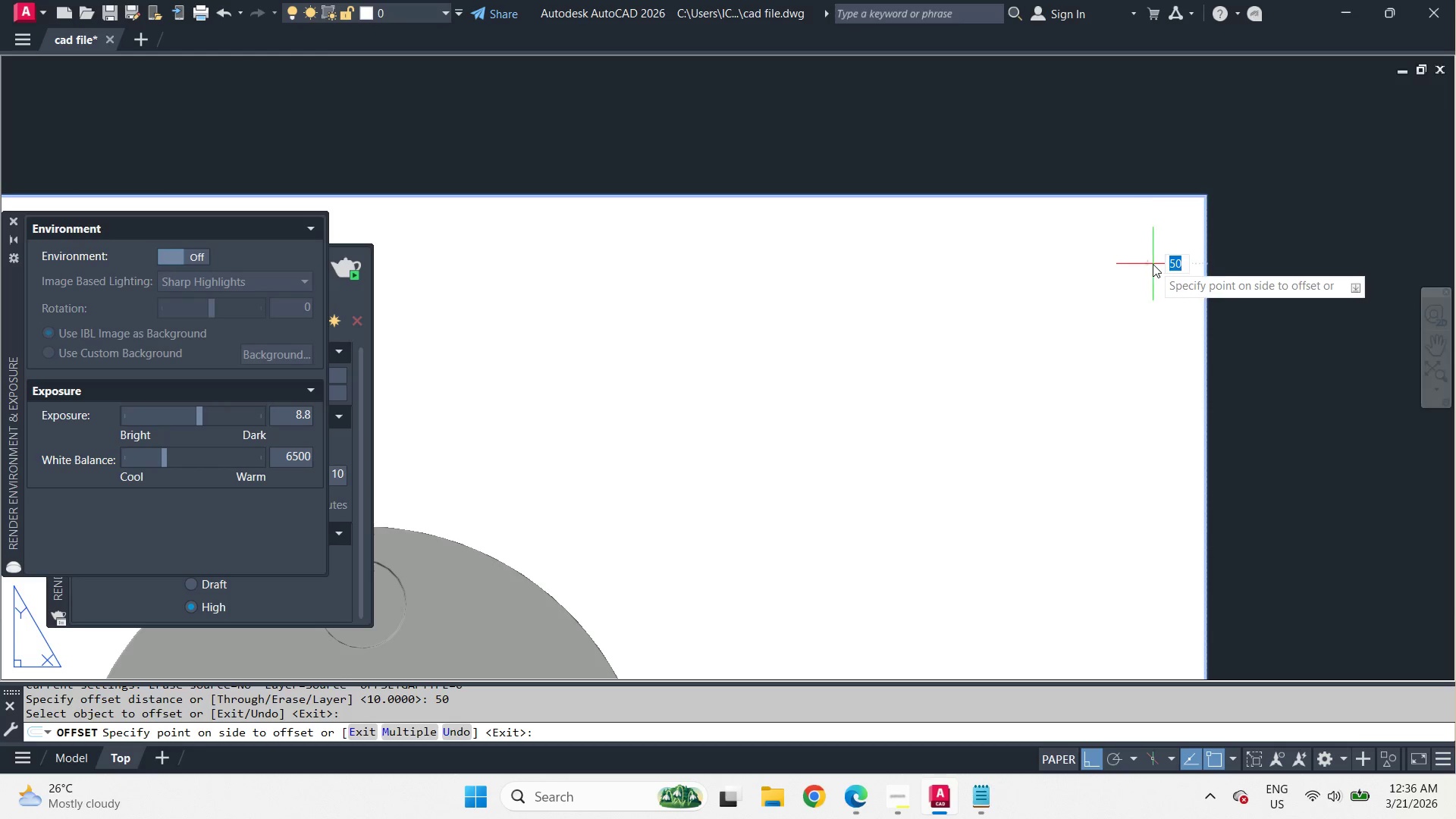 
left_click([1153, 264])
 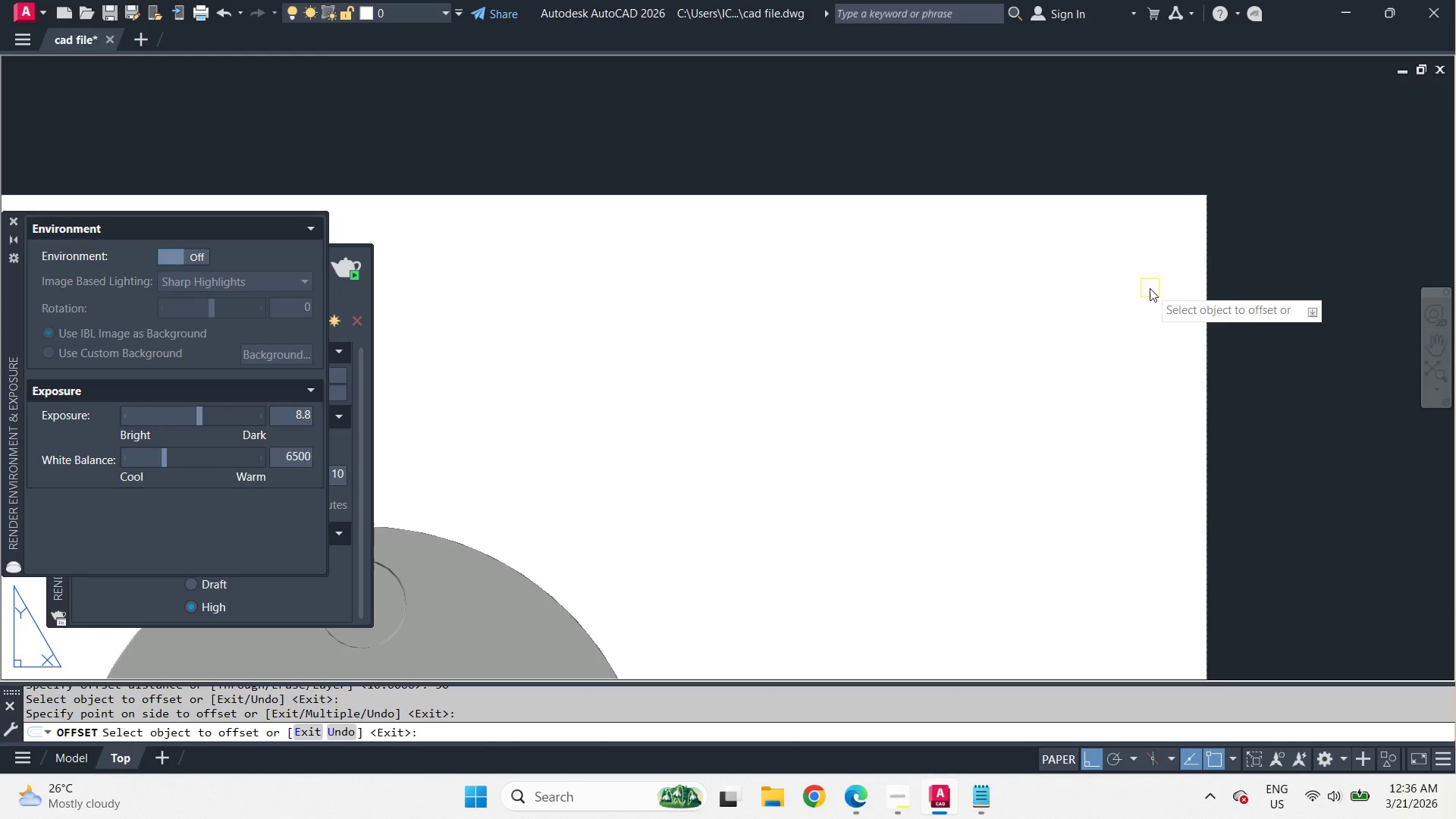 
key(Space)
 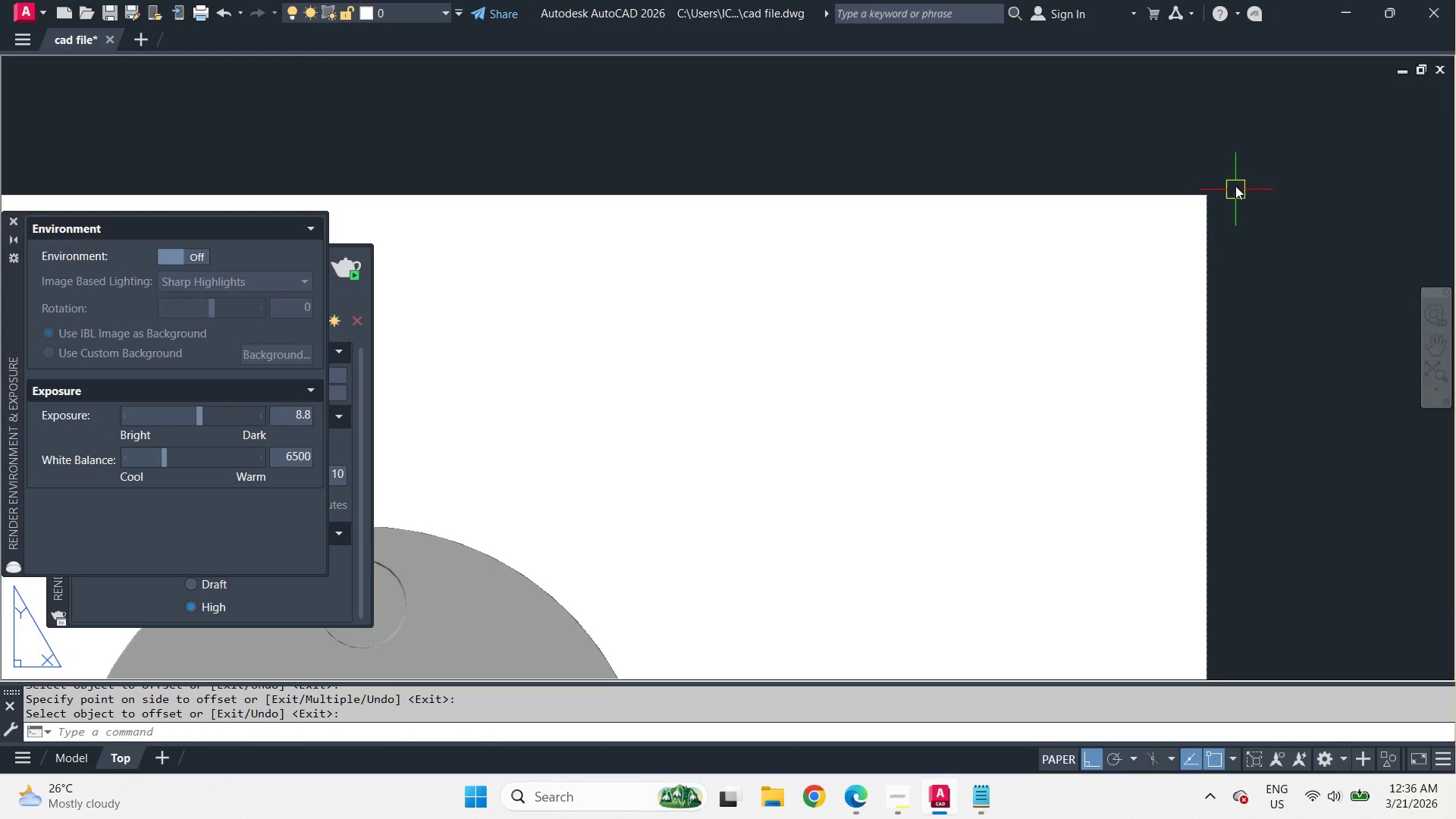 
scroll: coordinate [1236, 182], scroll_direction: down, amount: 3.0
 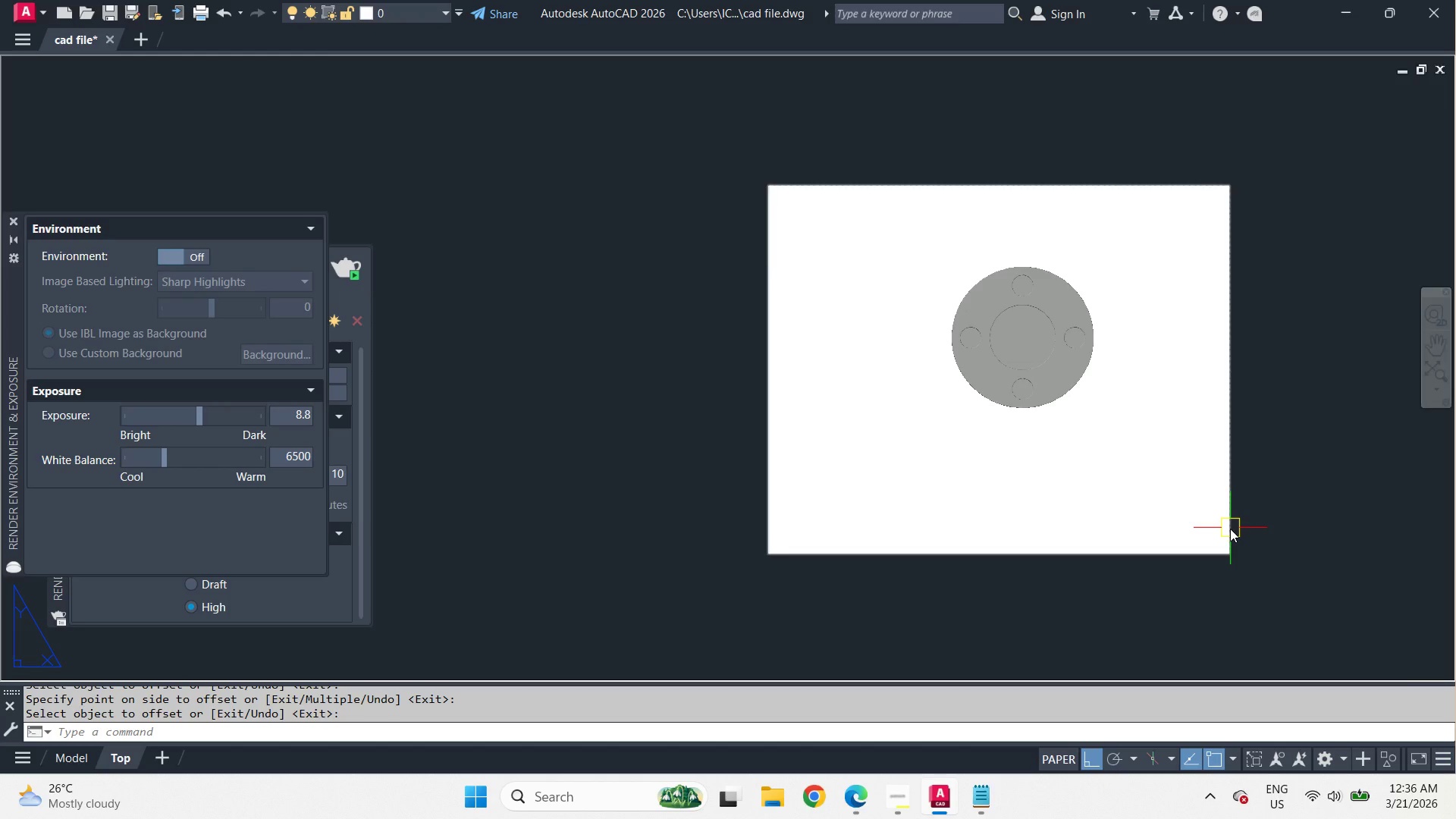 
left_click([1233, 529])
 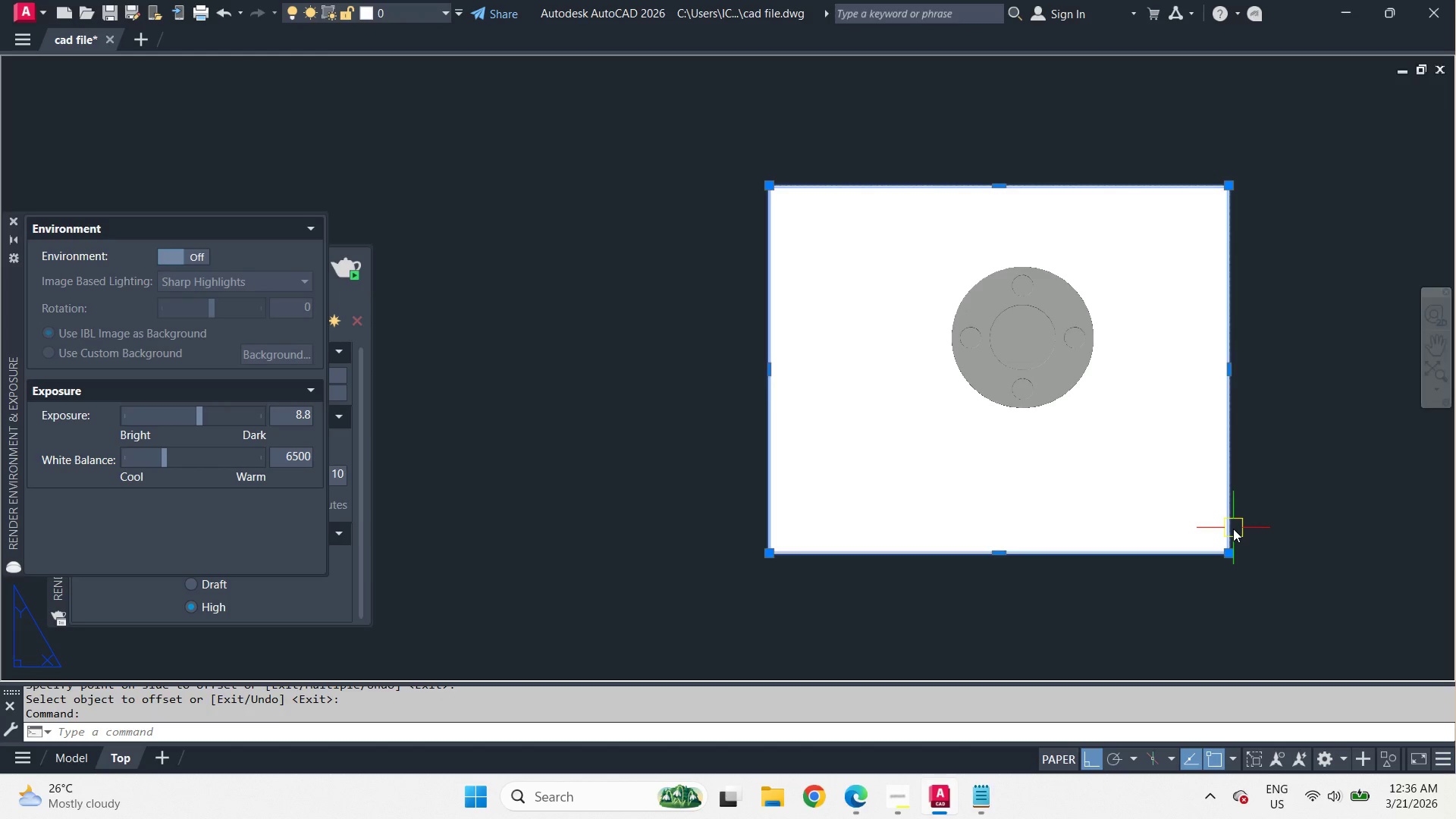 
key(E)
 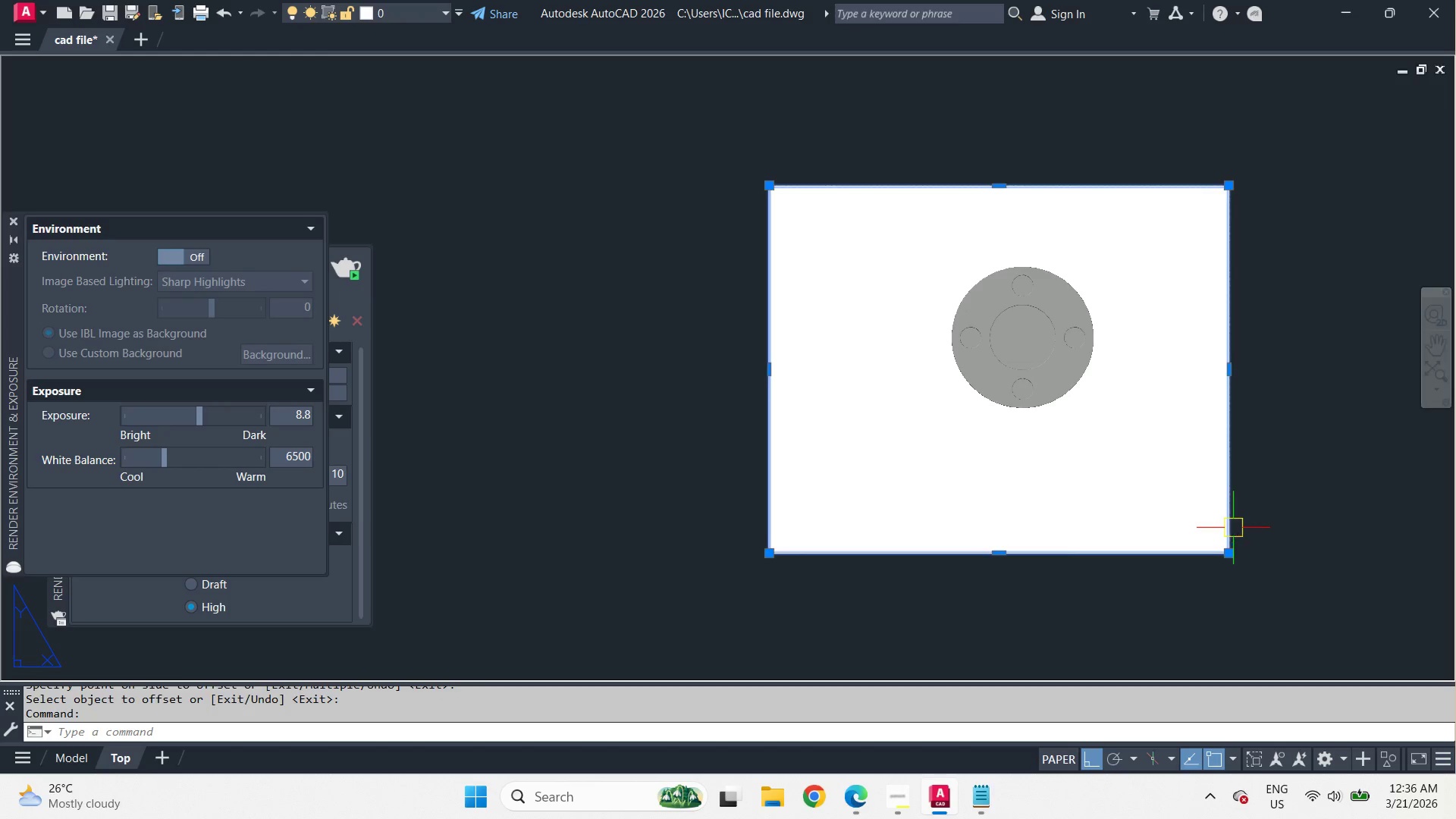 
key(Space)
 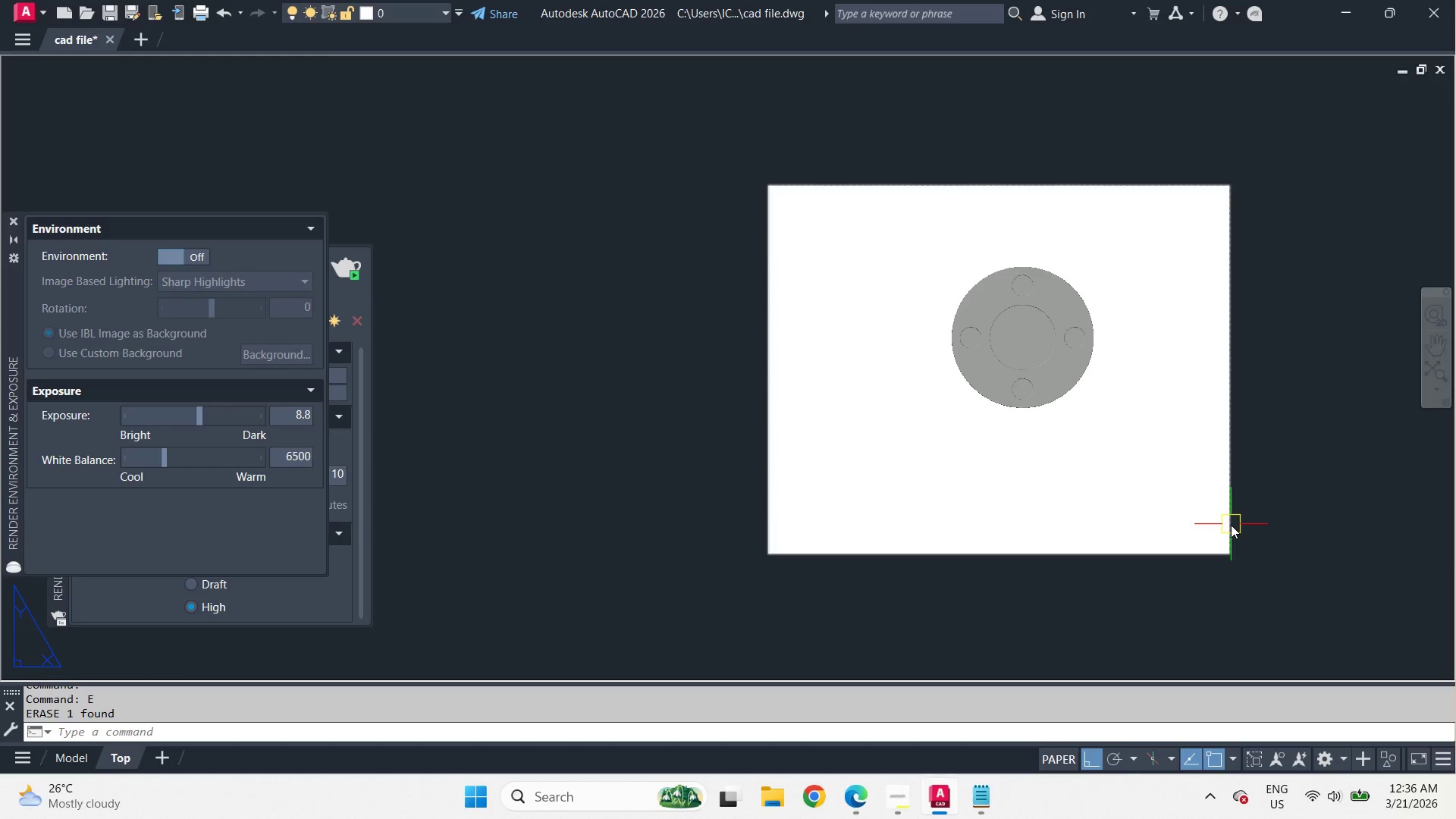 
left_click([1231, 525])
 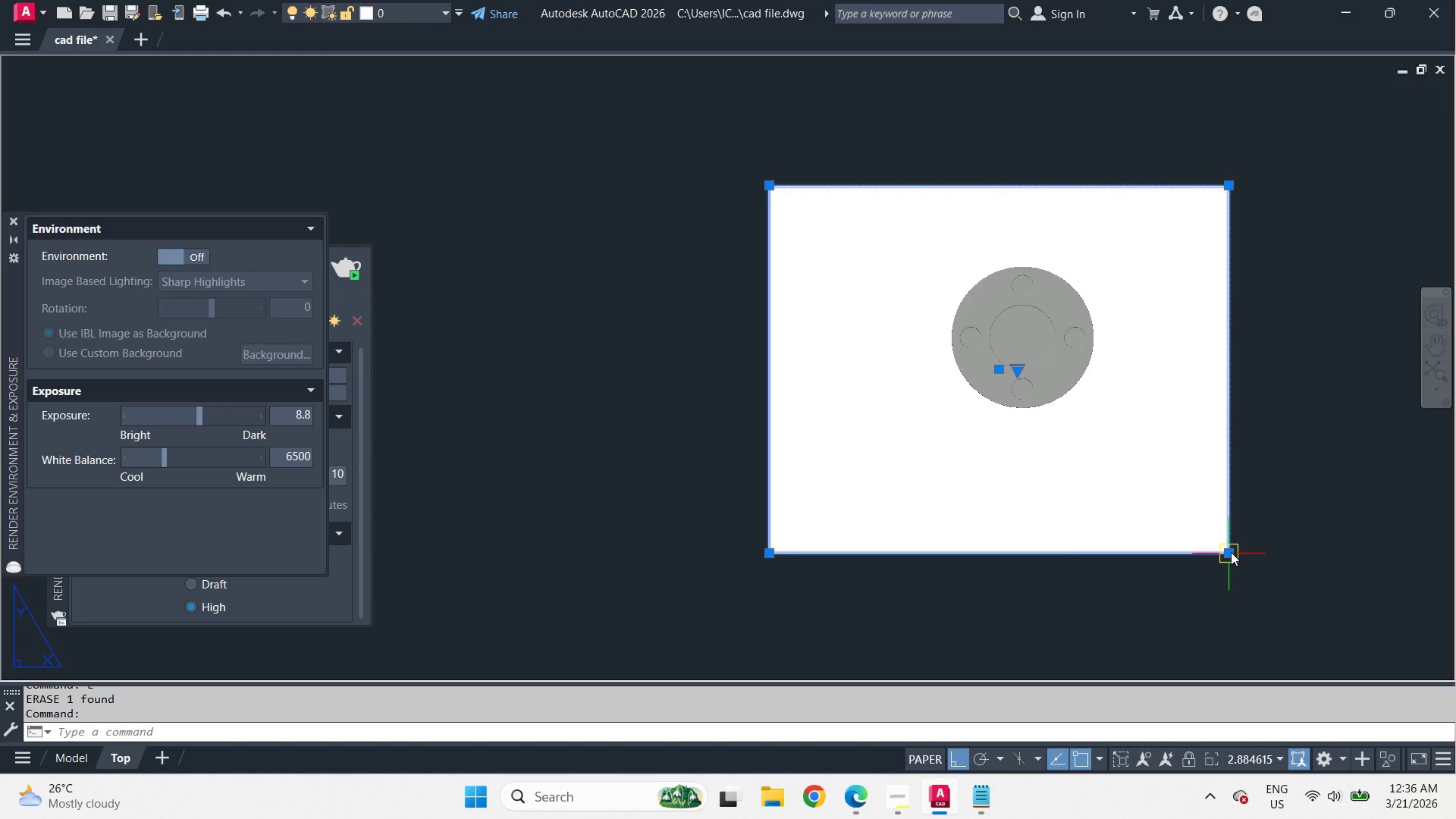 
left_click([1228, 554])
 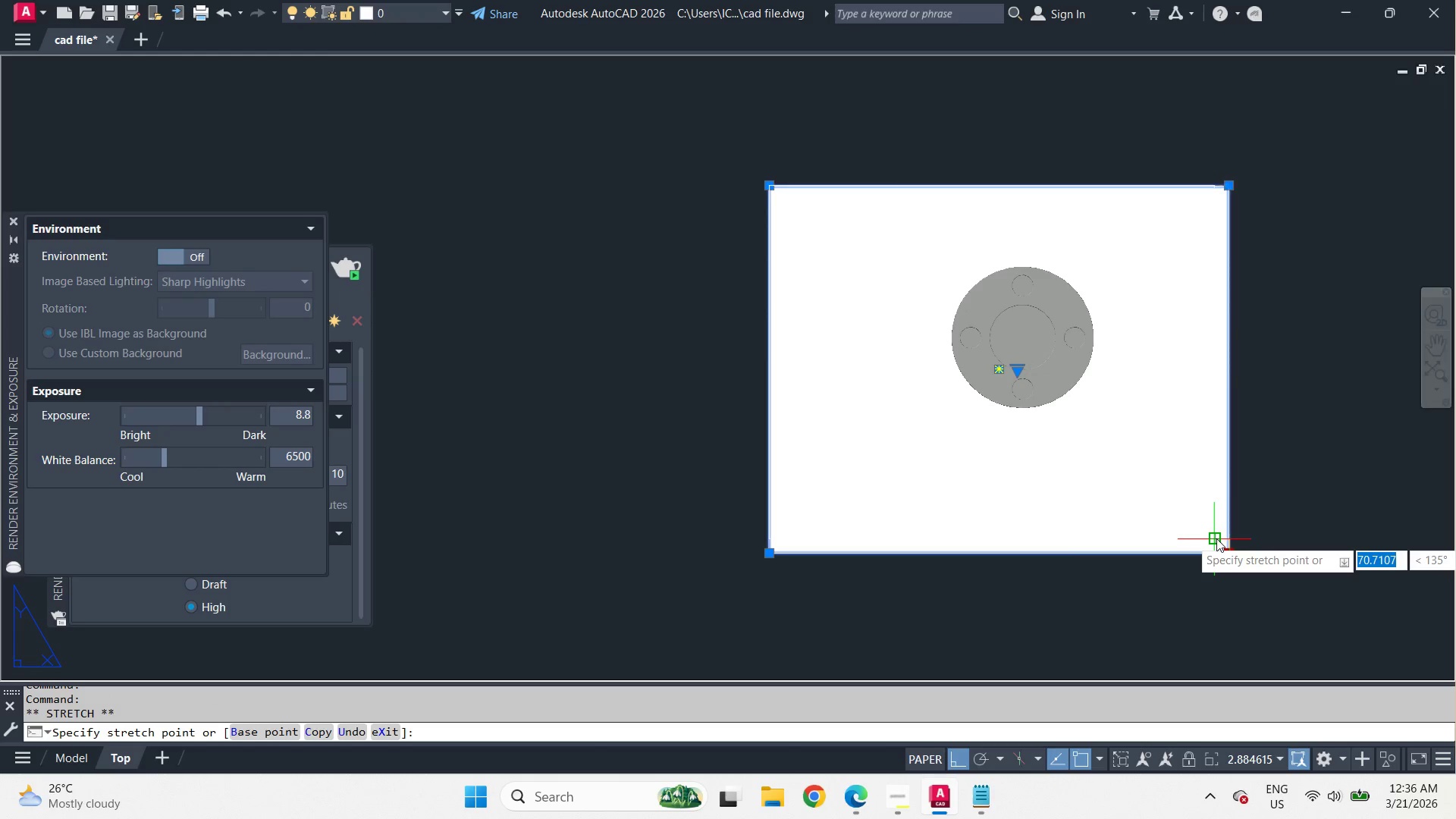 
left_click([1216, 538])
 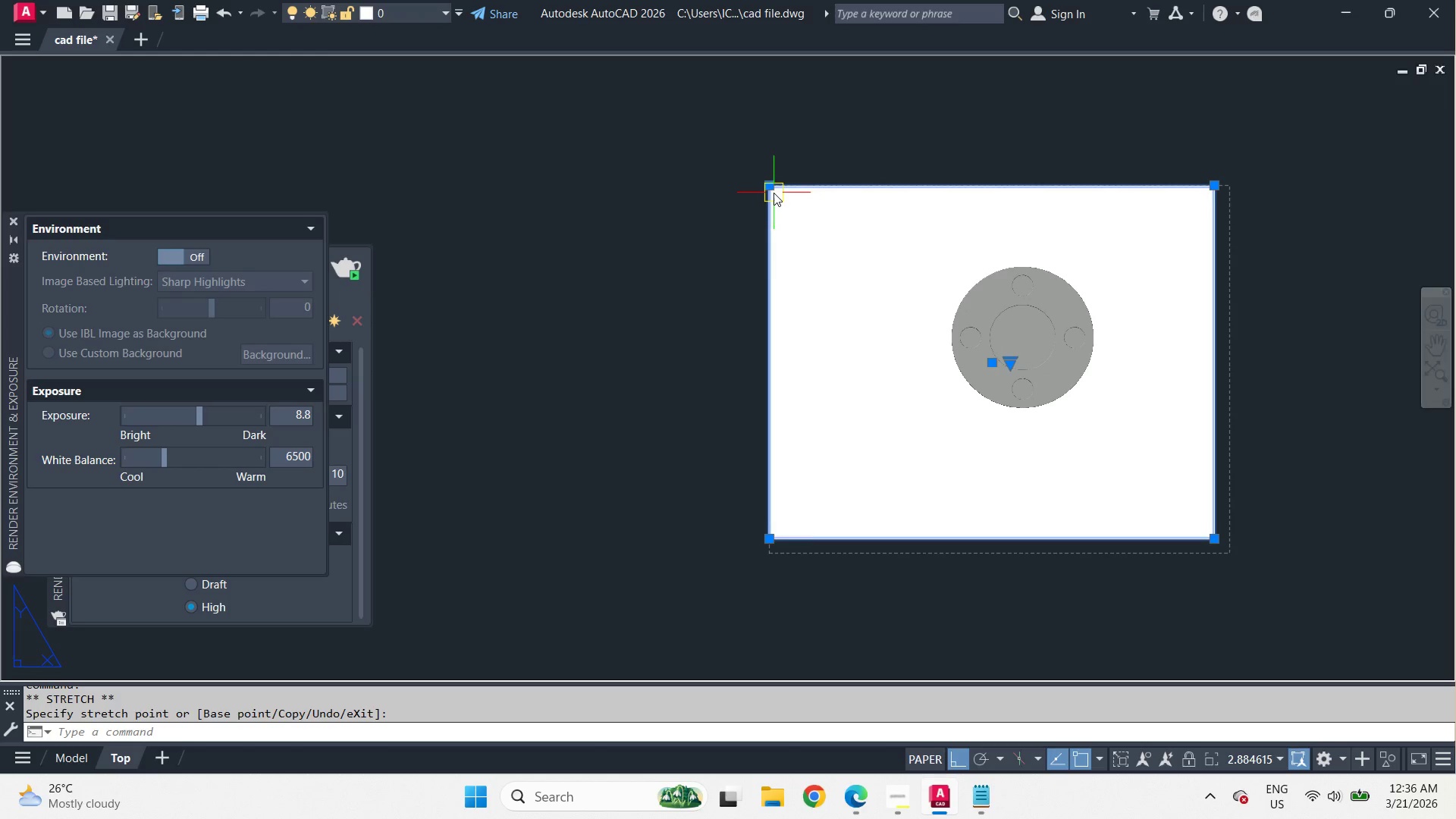 
left_click_drag(start_coordinate=[773, 190], to_coordinate=[776, 193])
 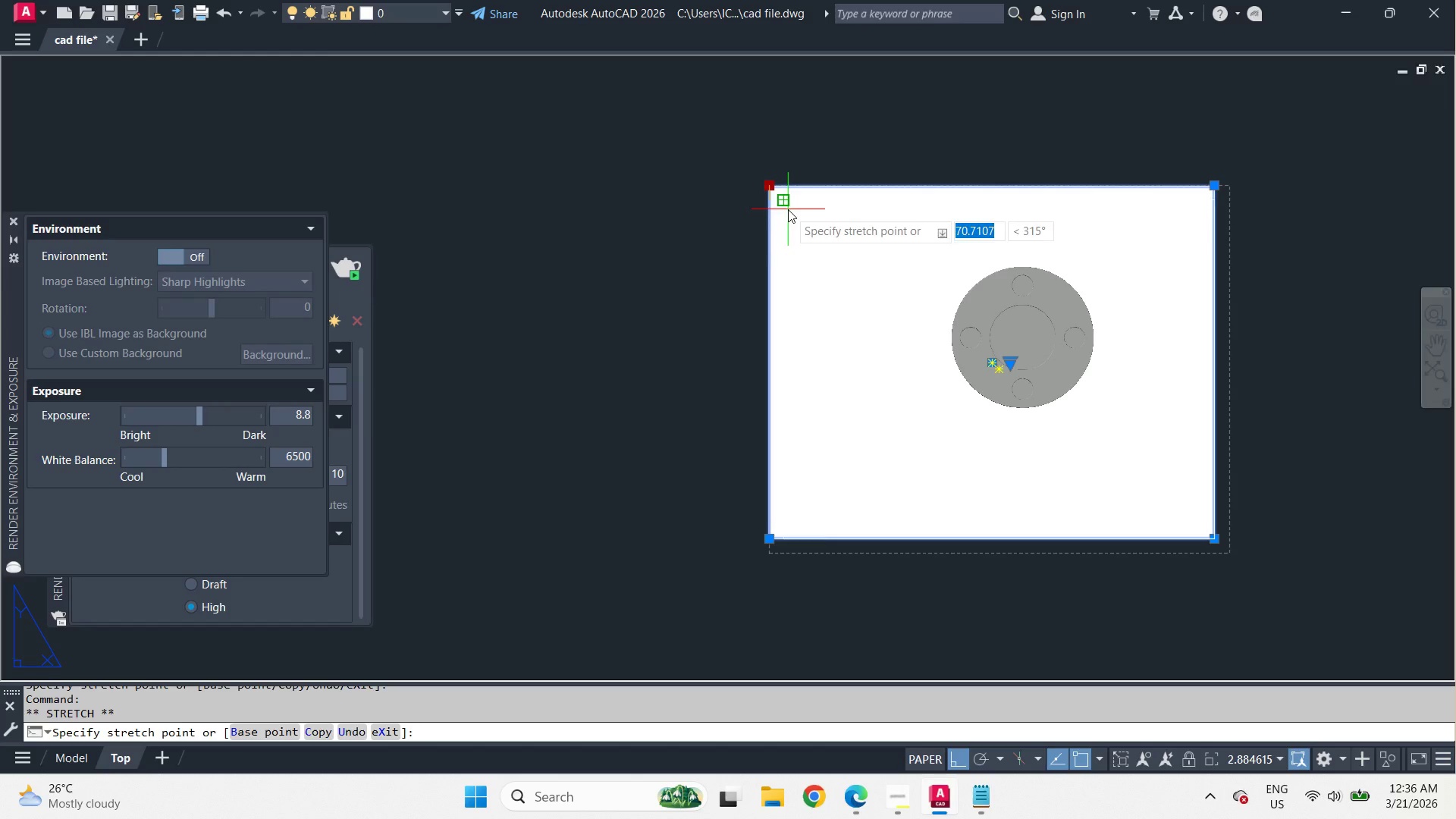 
left_click([788, 209])
 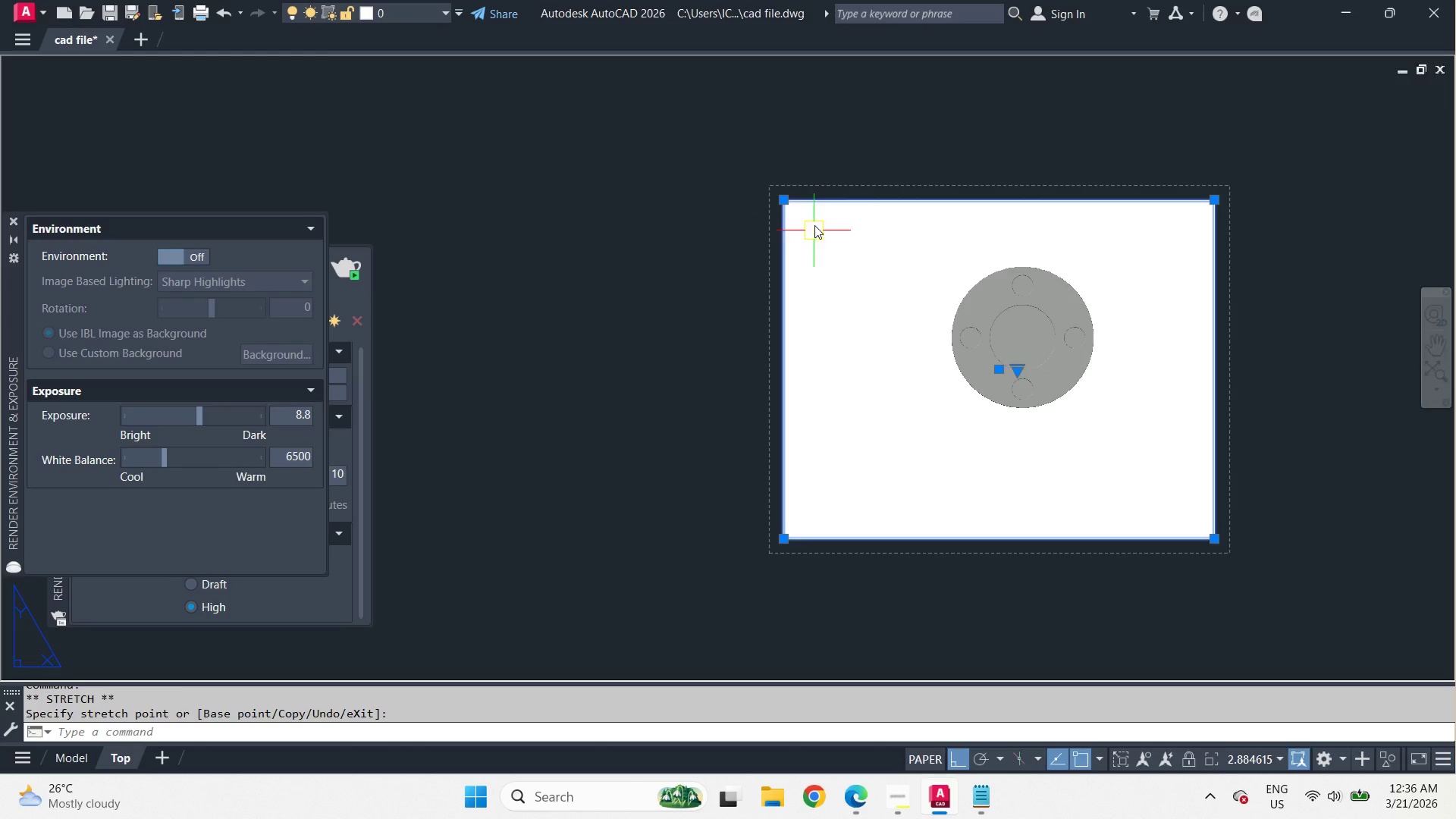 
key(Escape)
 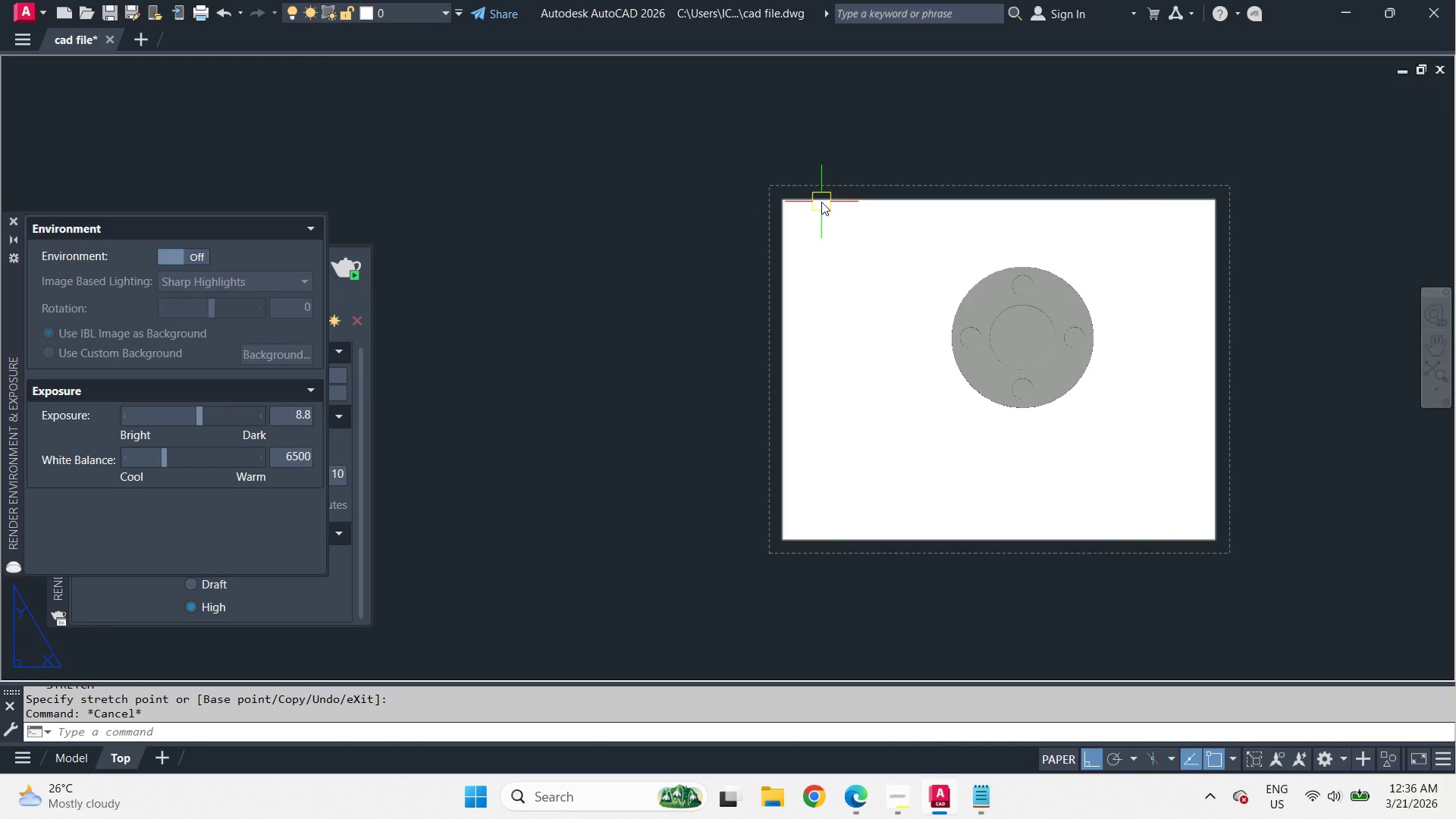 
left_click([821, 202])